 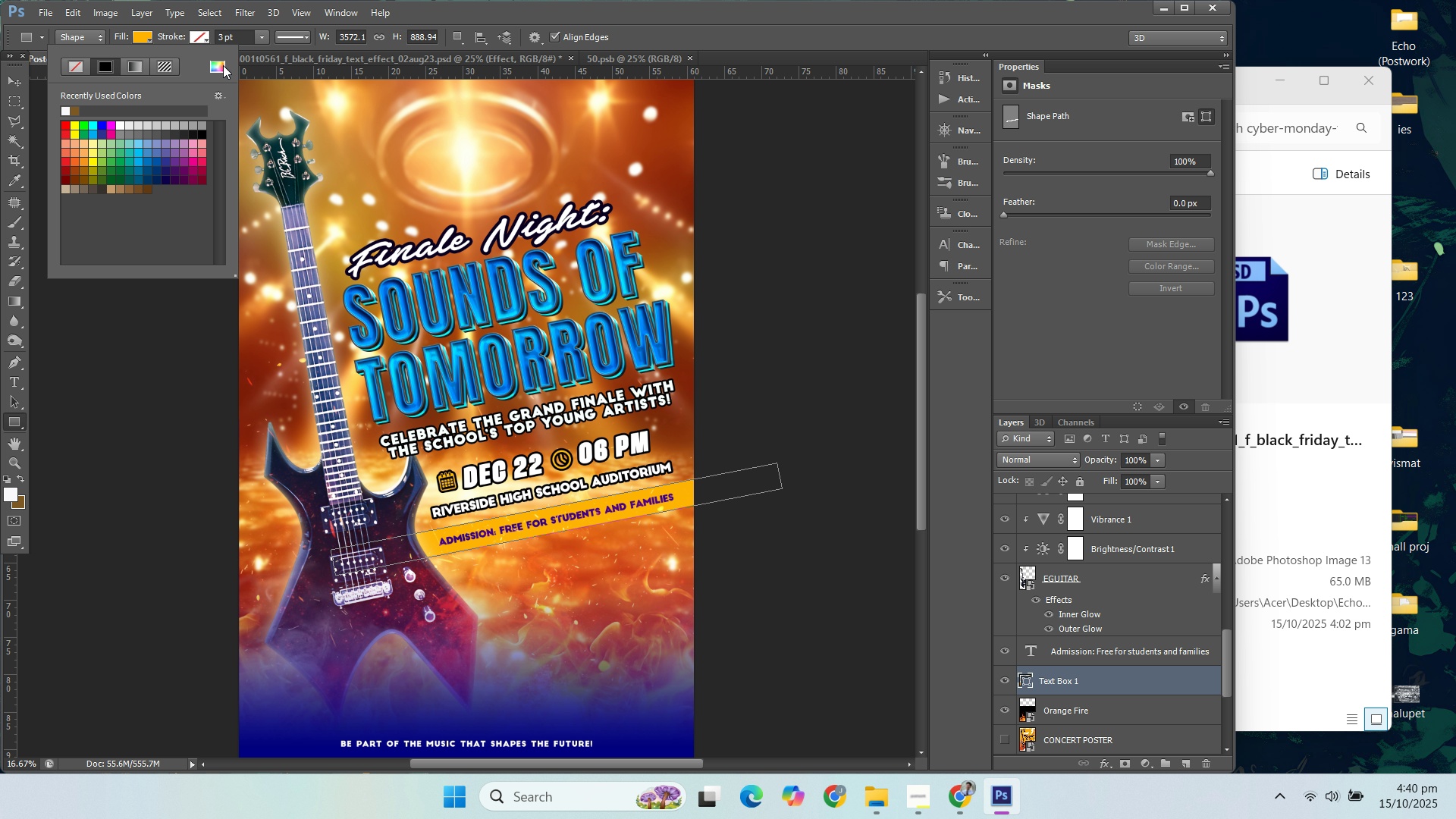 
left_click([663, 350])
 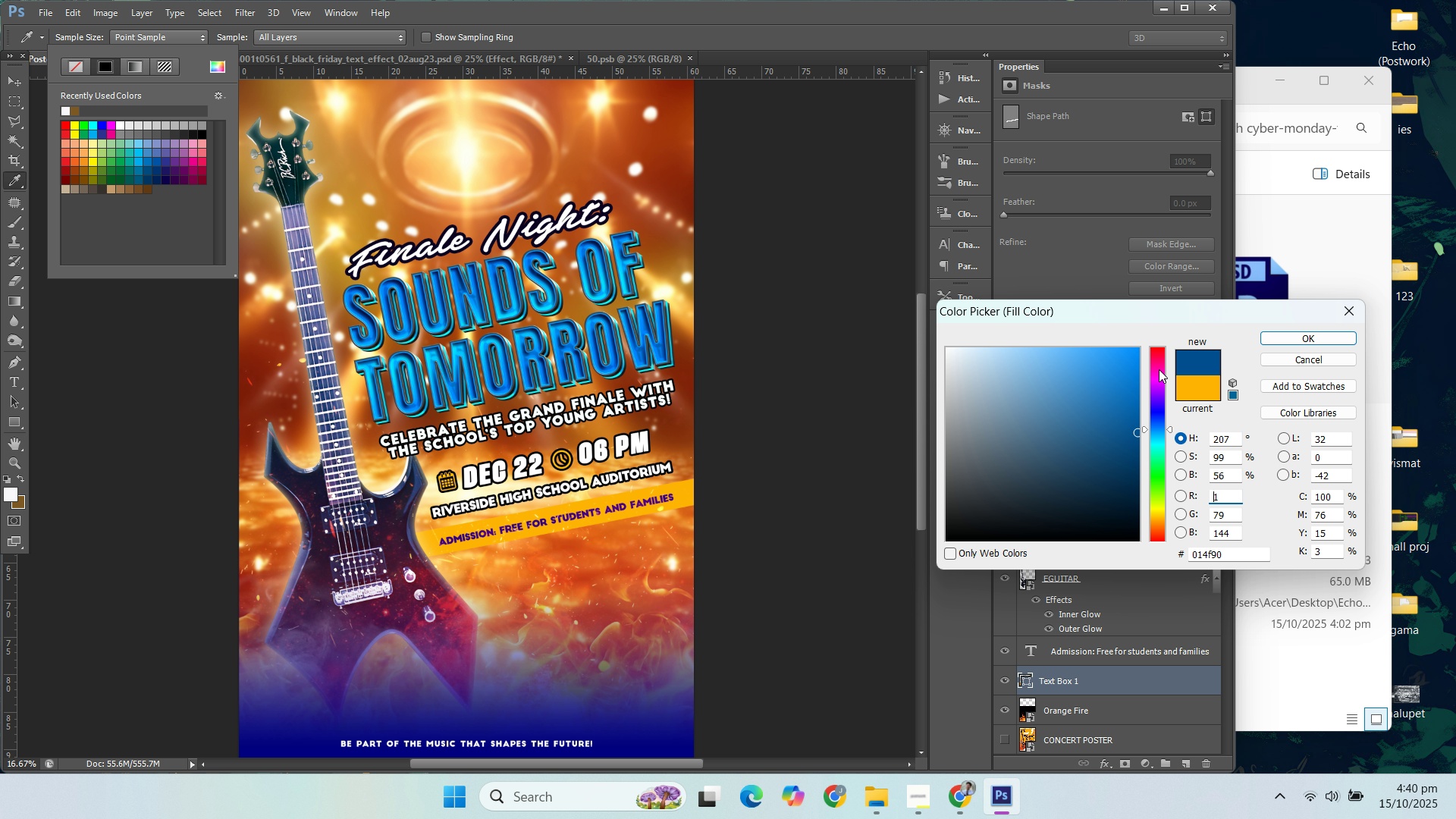 
left_click([1290, 338])
 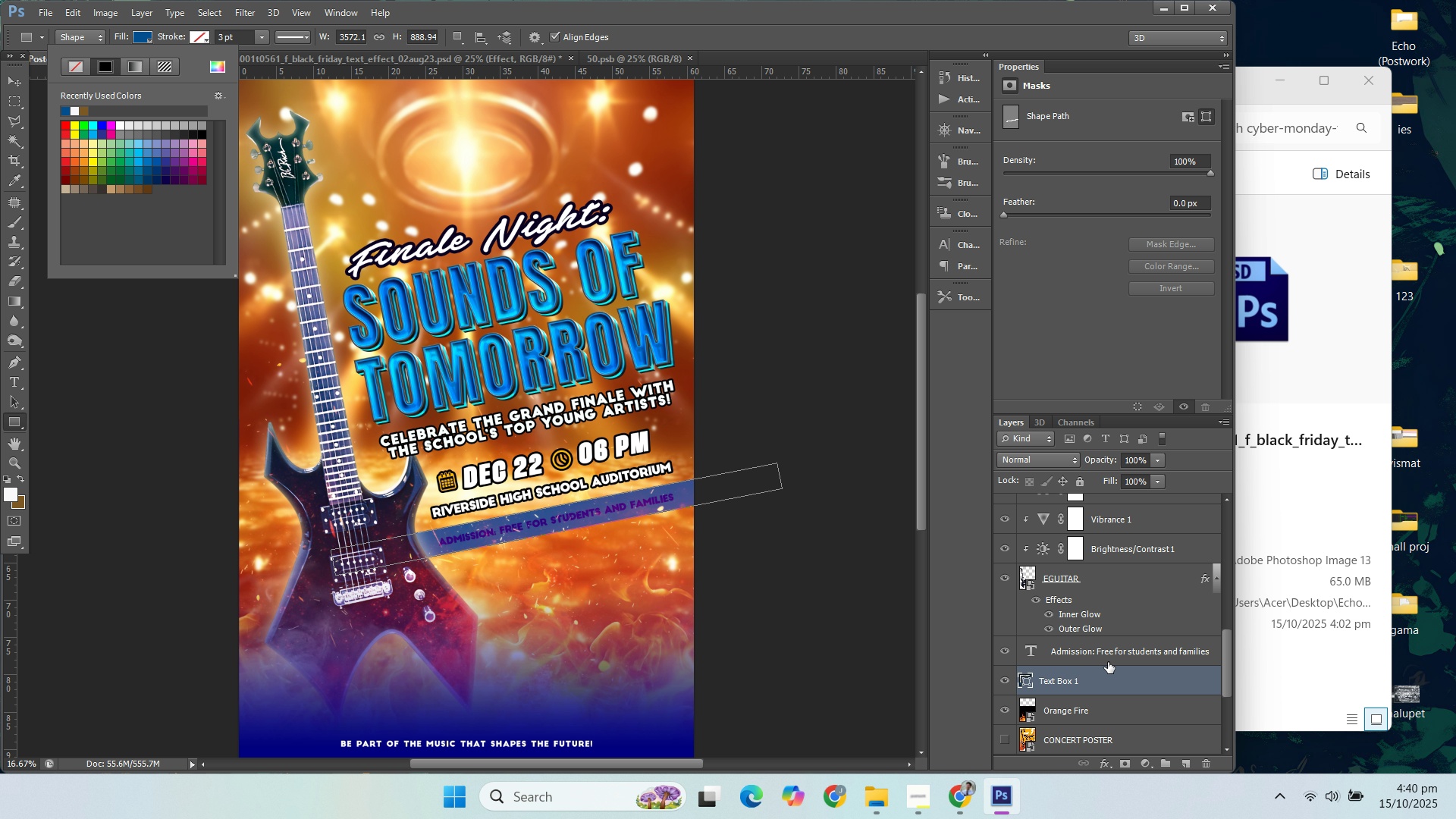 
left_click([1092, 653])
 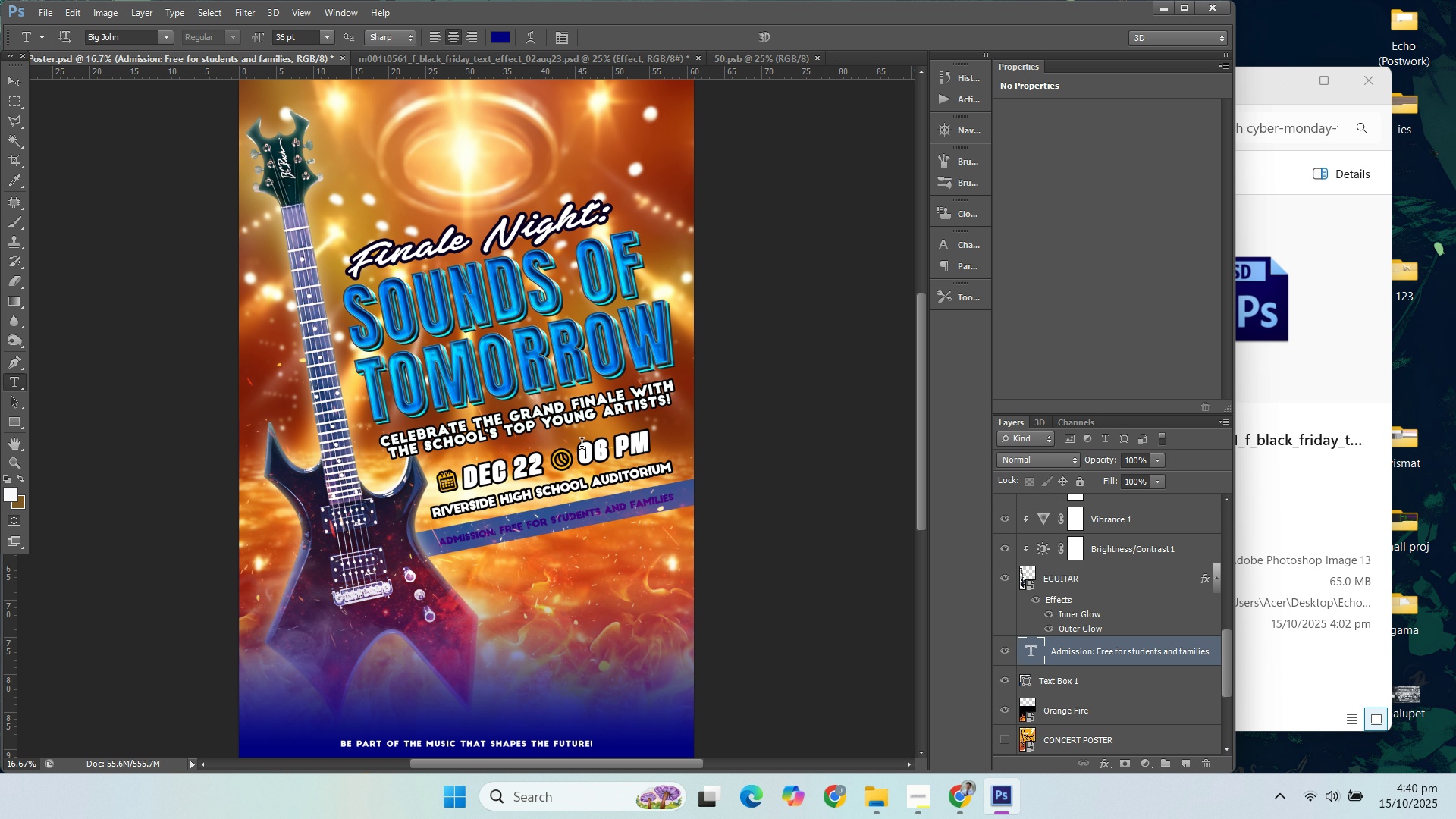 
left_click([644, 509])
 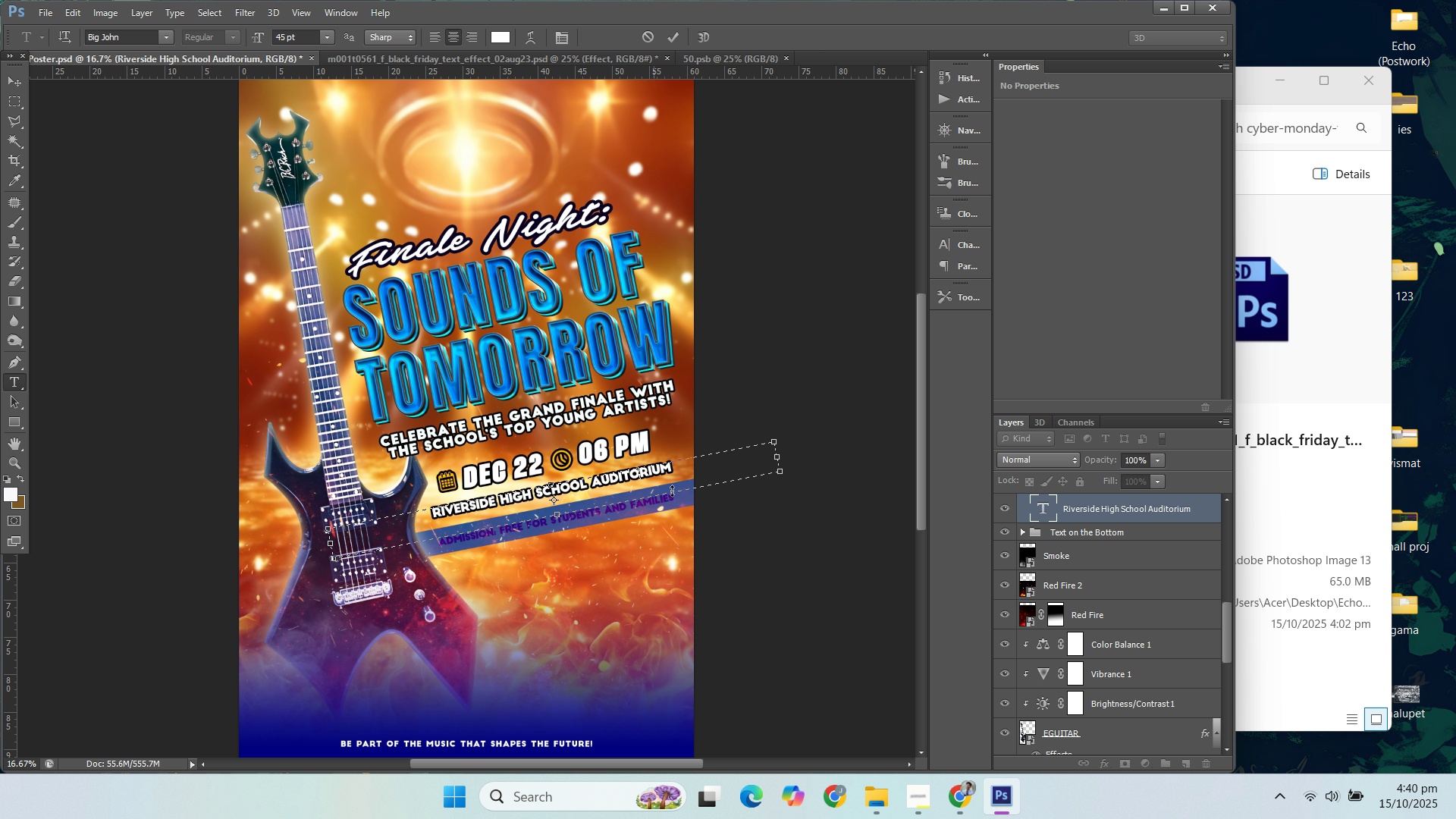 
key(Control+ControlLeft)
 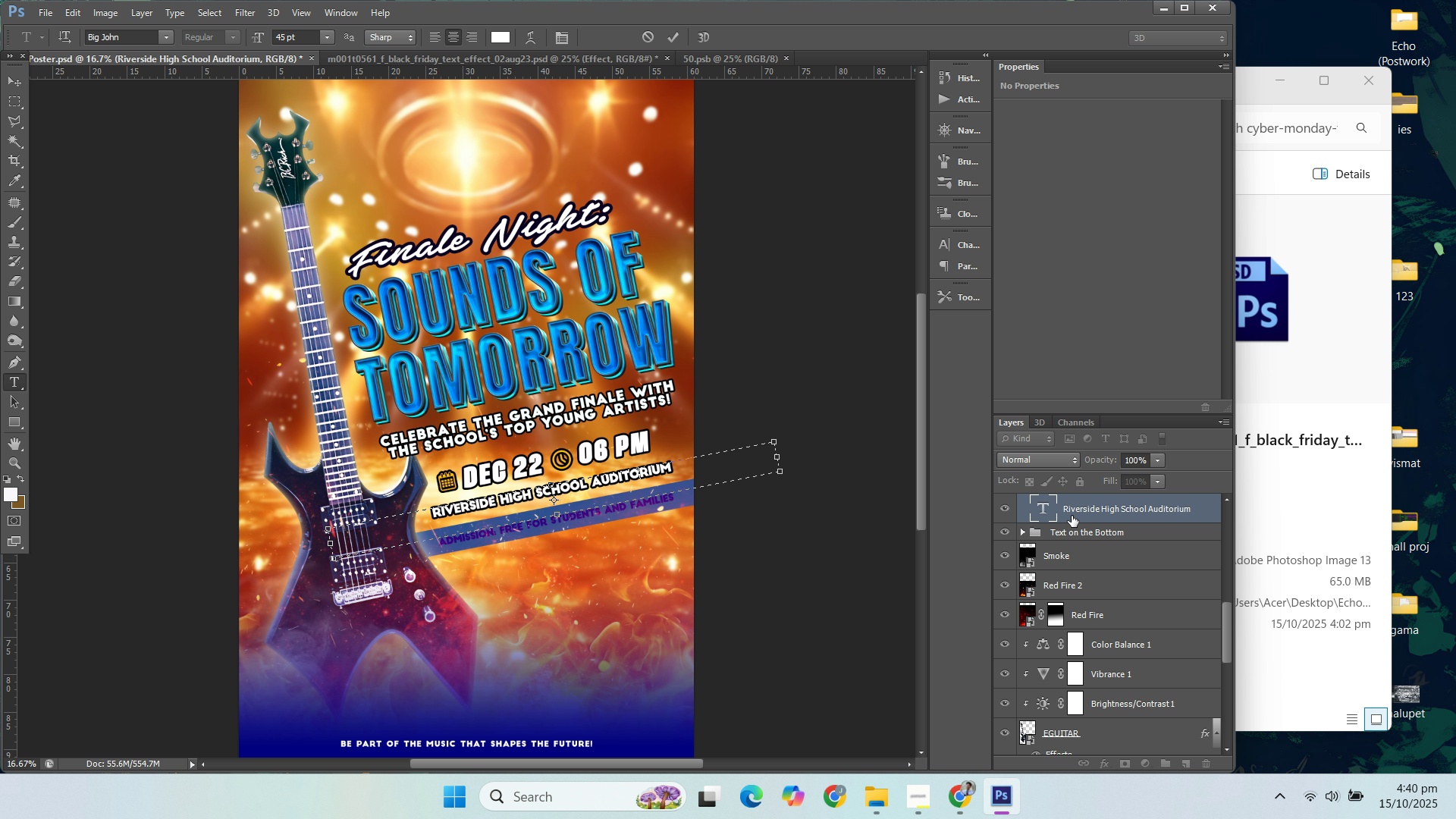 
scroll: coordinate [1131, 589], scroll_direction: down, amount: 2.0
 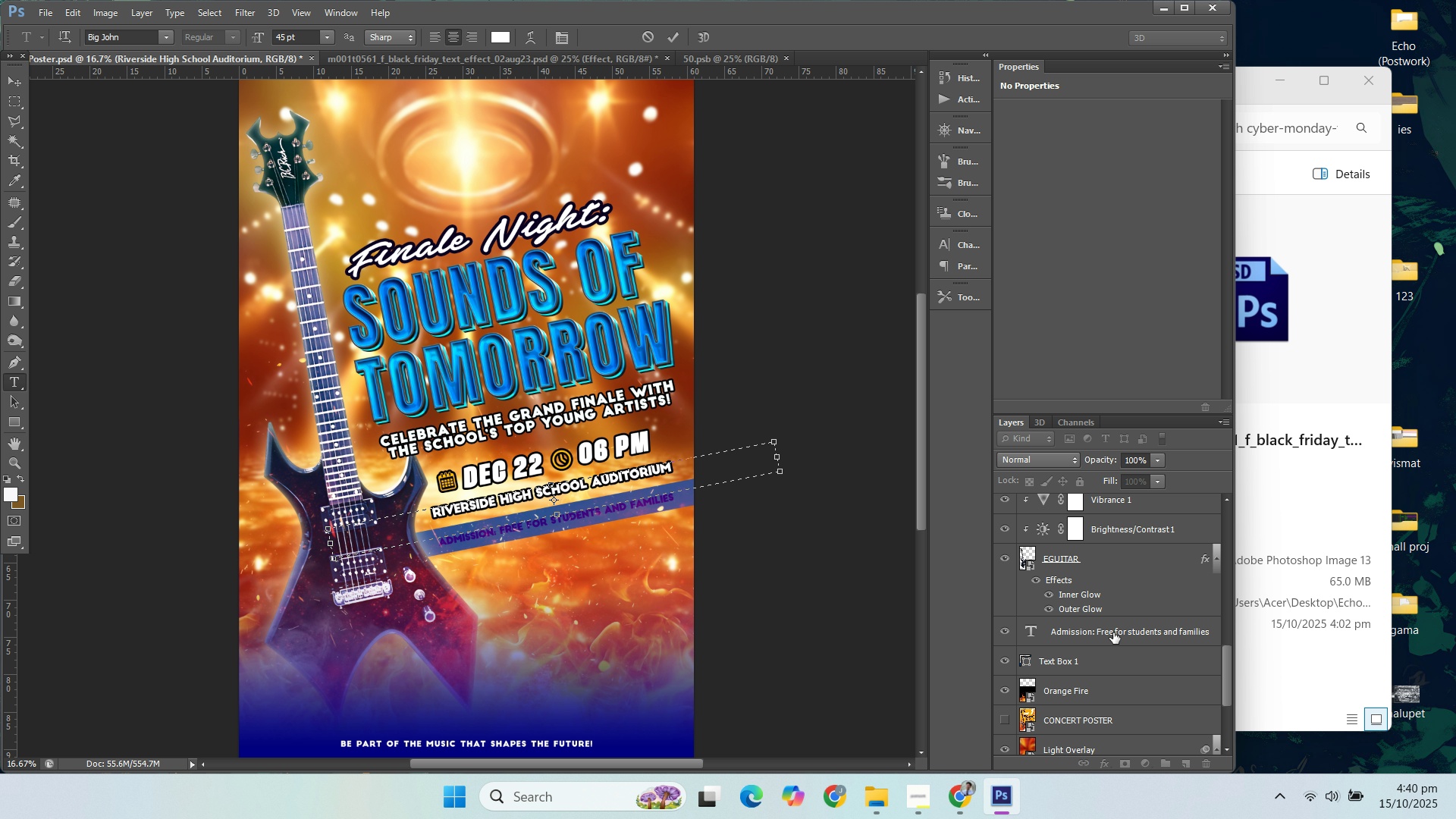 
left_click([1113, 632])
 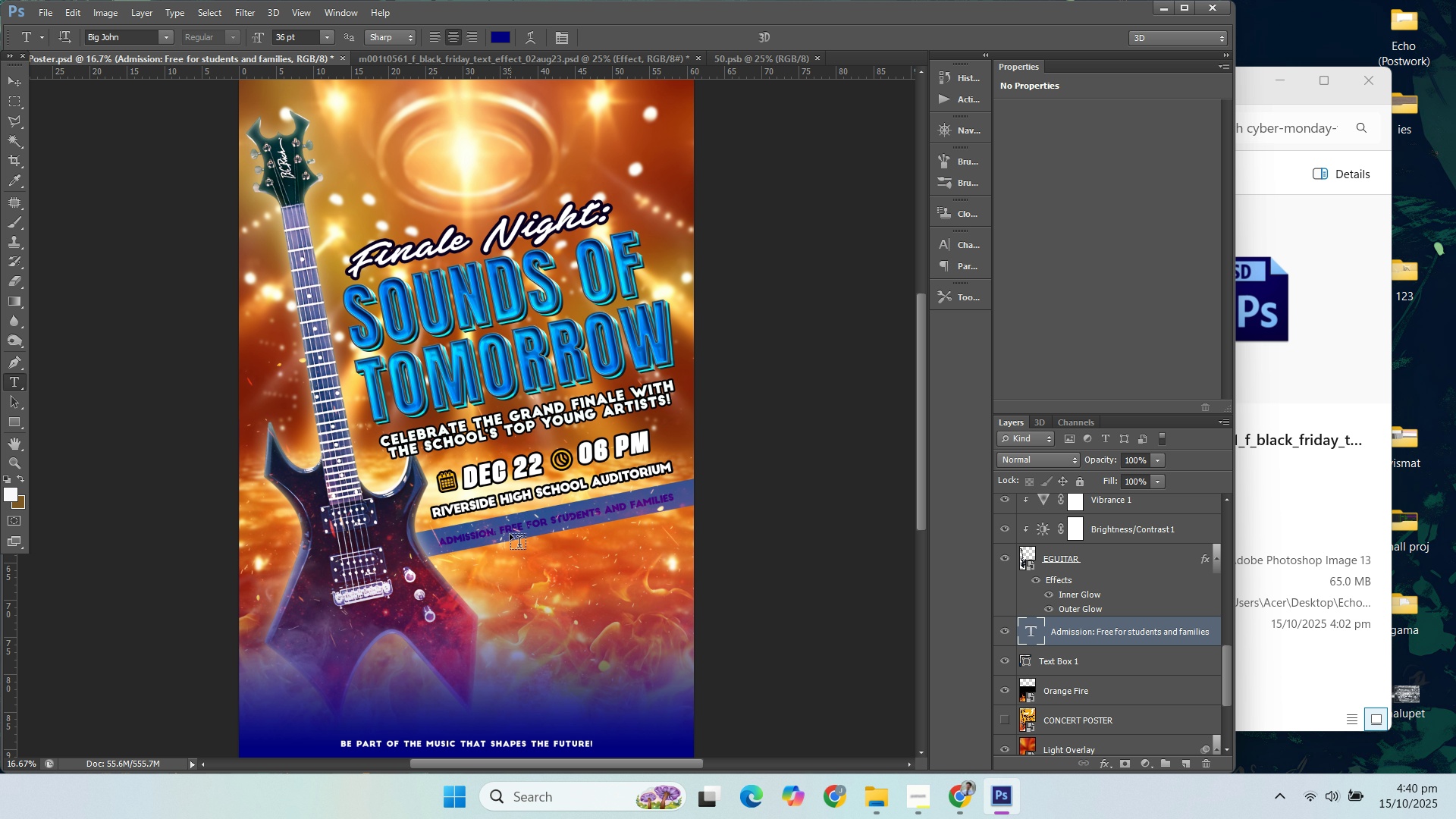 
left_click([502, 531])
 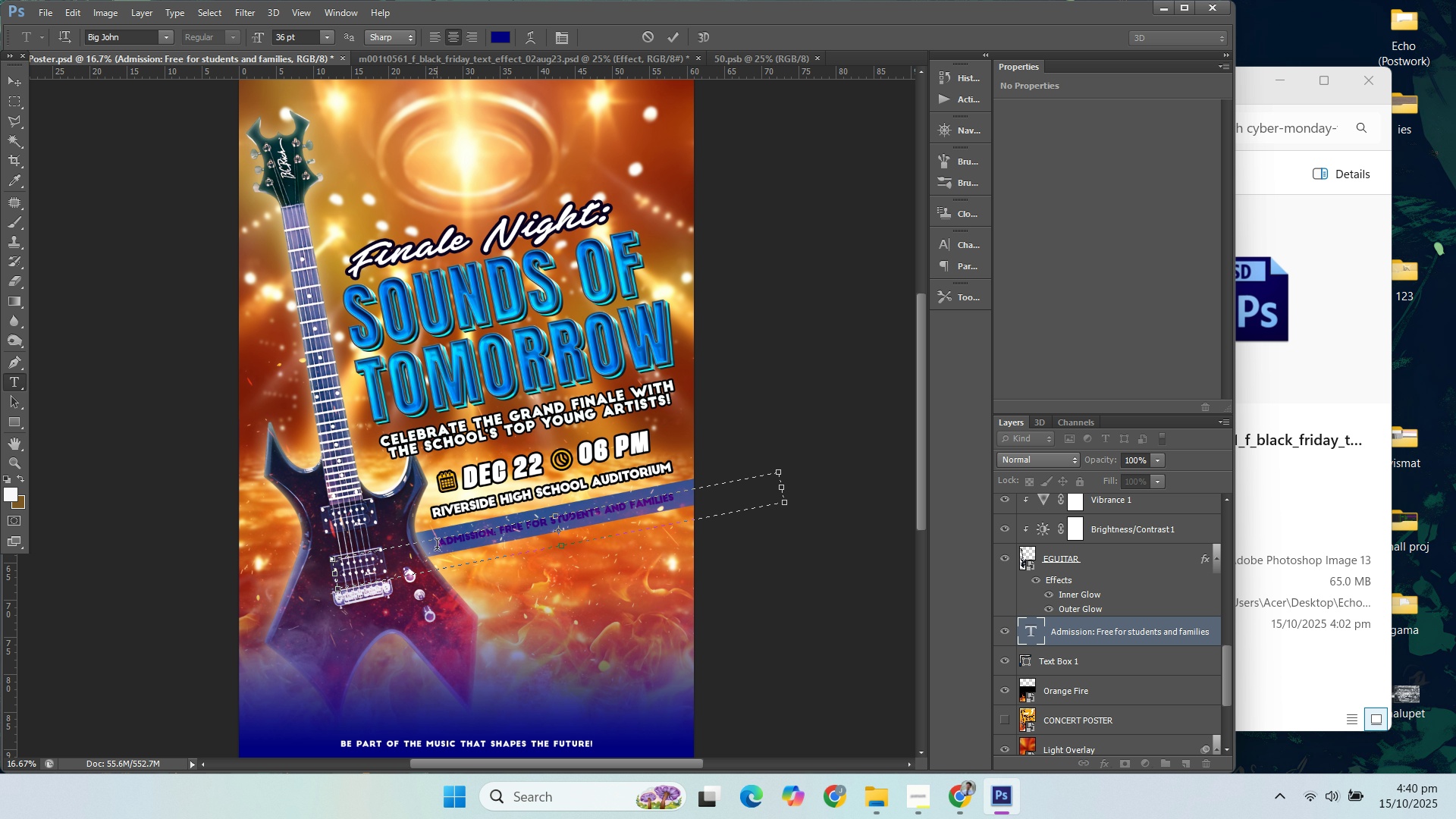 
left_click_drag(start_coordinate=[437, 547], to_coordinate=[781, 458])
 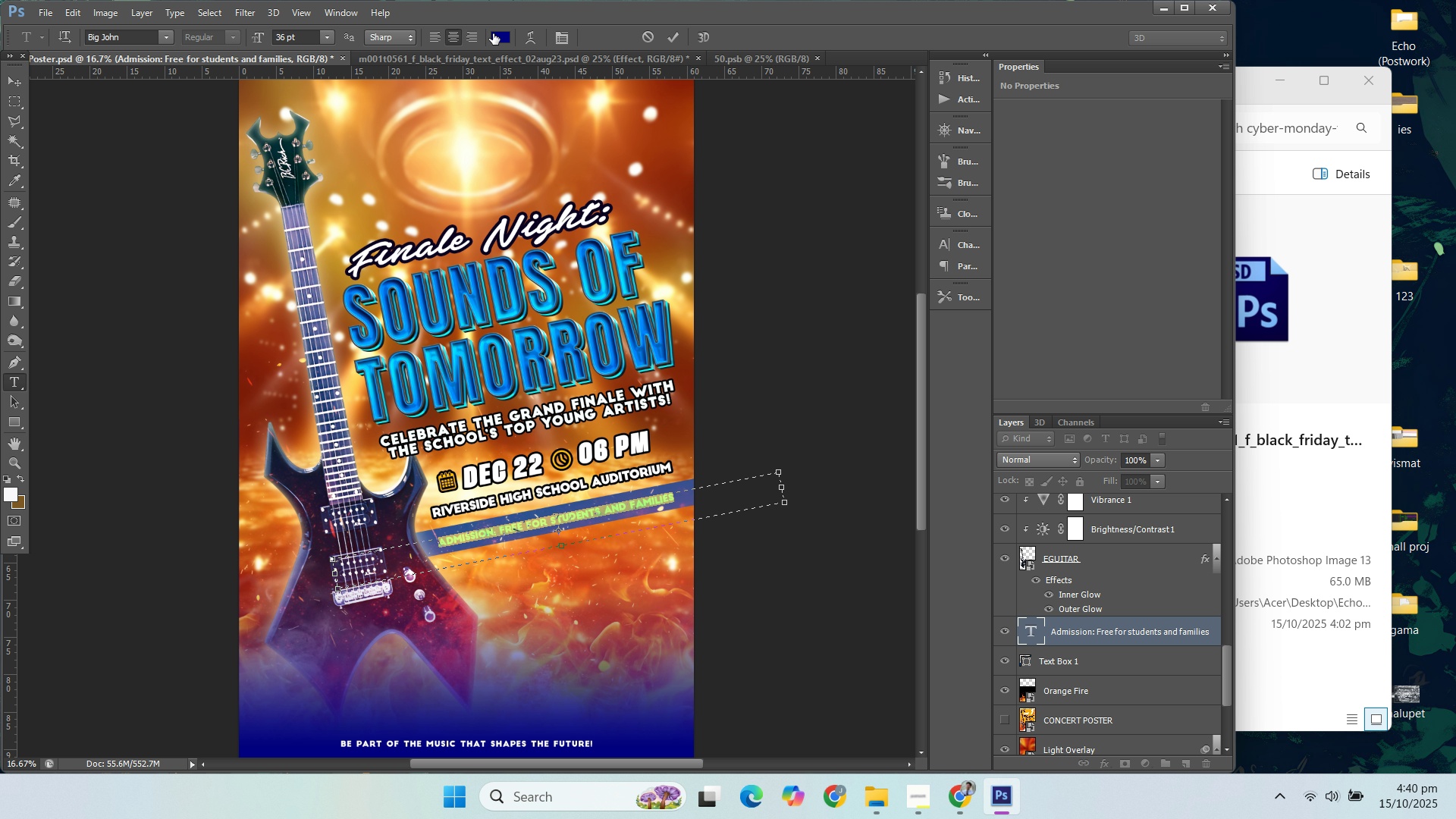 
left_click([493, 33])
 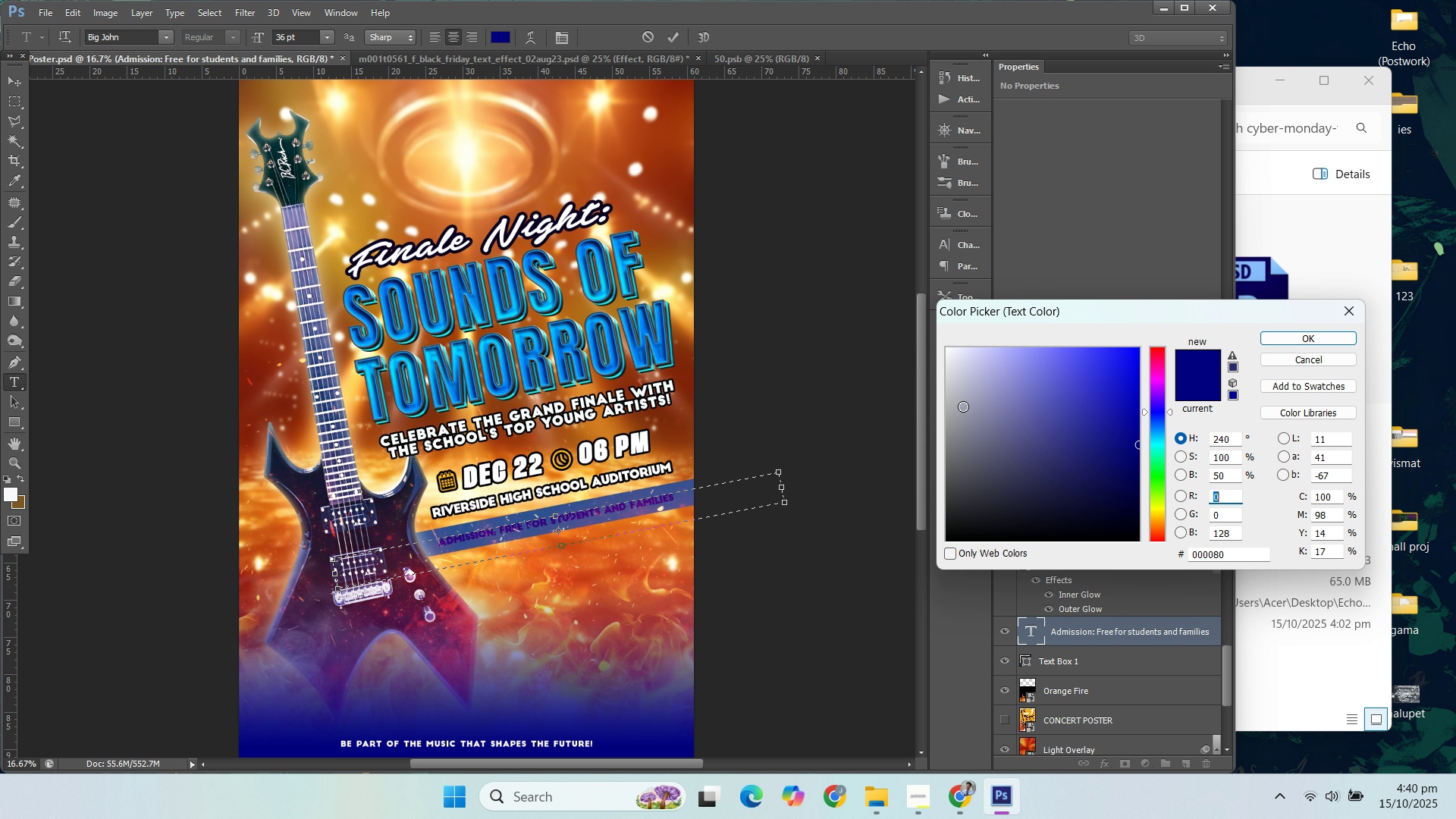 
left_click_drag(start_coordinate=[980, 381], to_coordinate=[896, 303])
 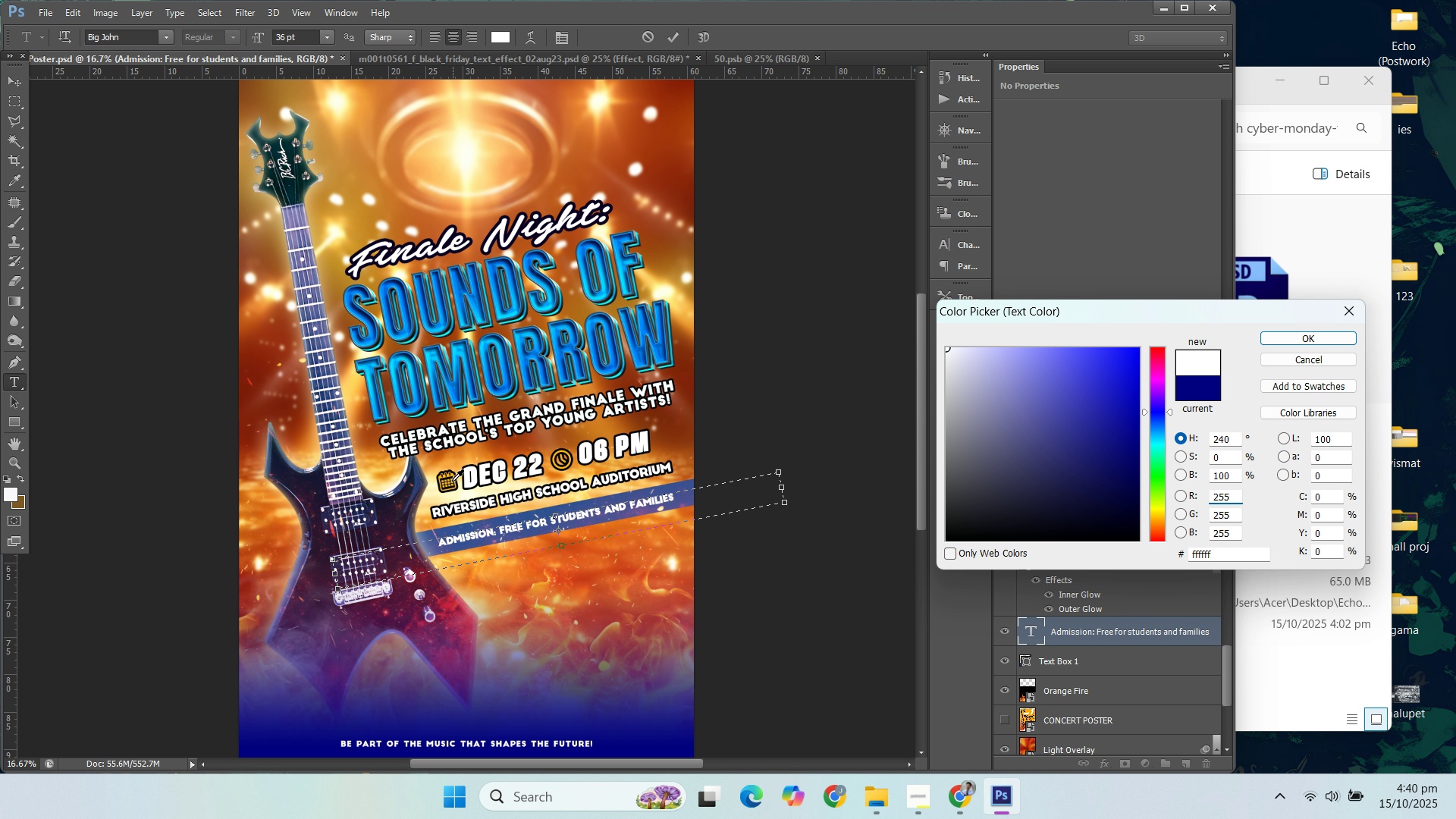 
left_click([453, 475])
 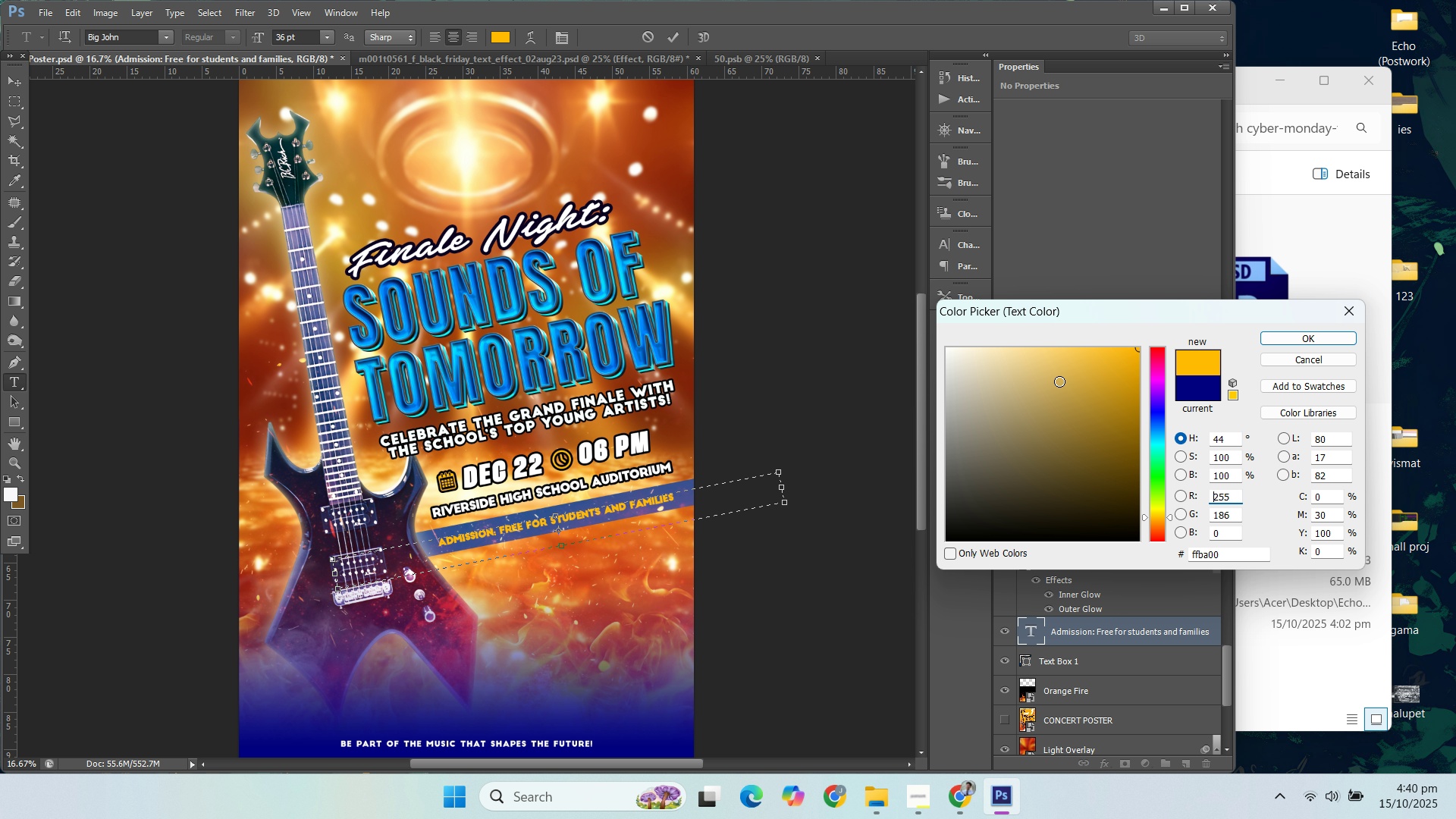 
left_click([1275, 334])
 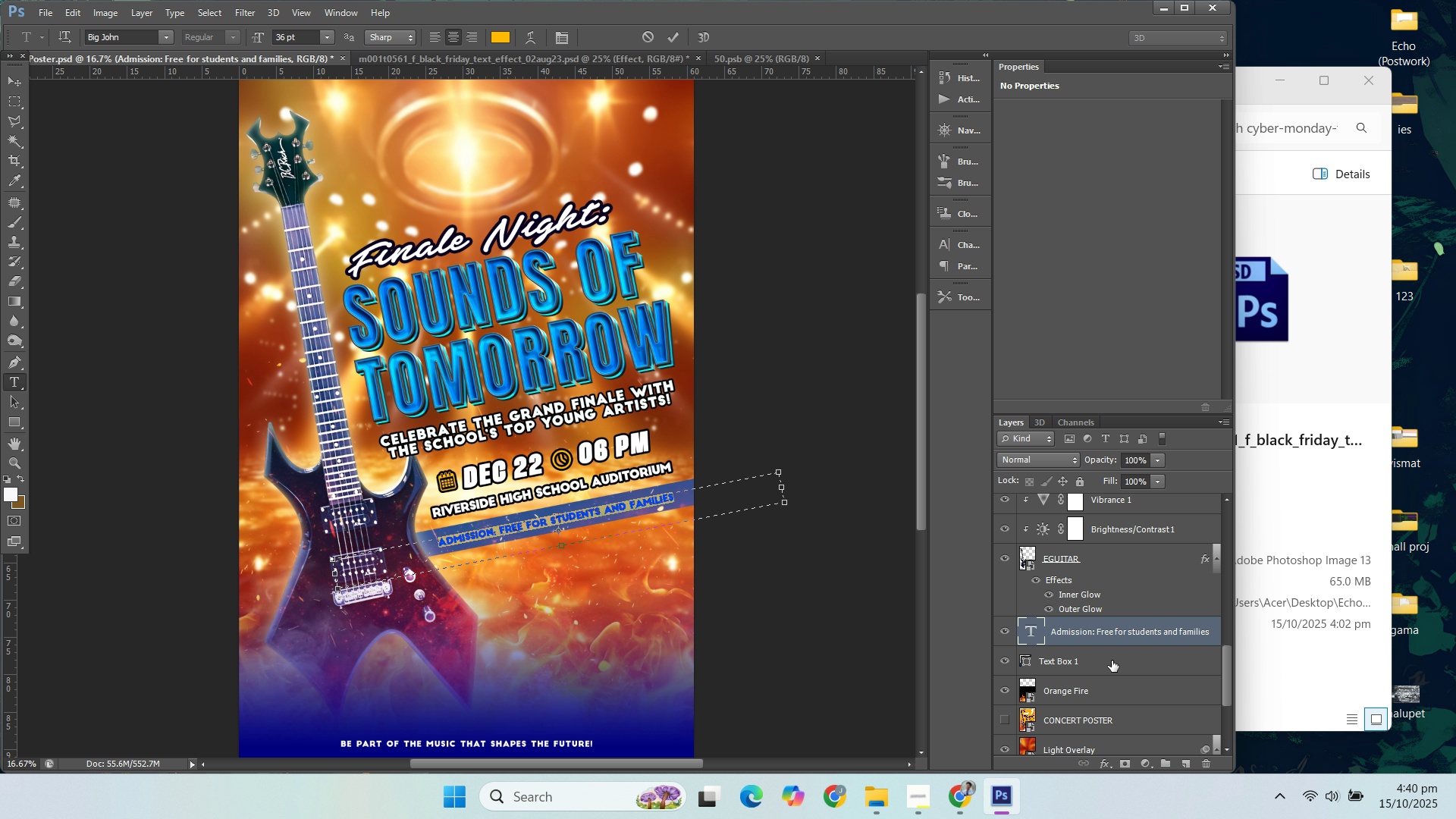 
left_click([1112, 661])
 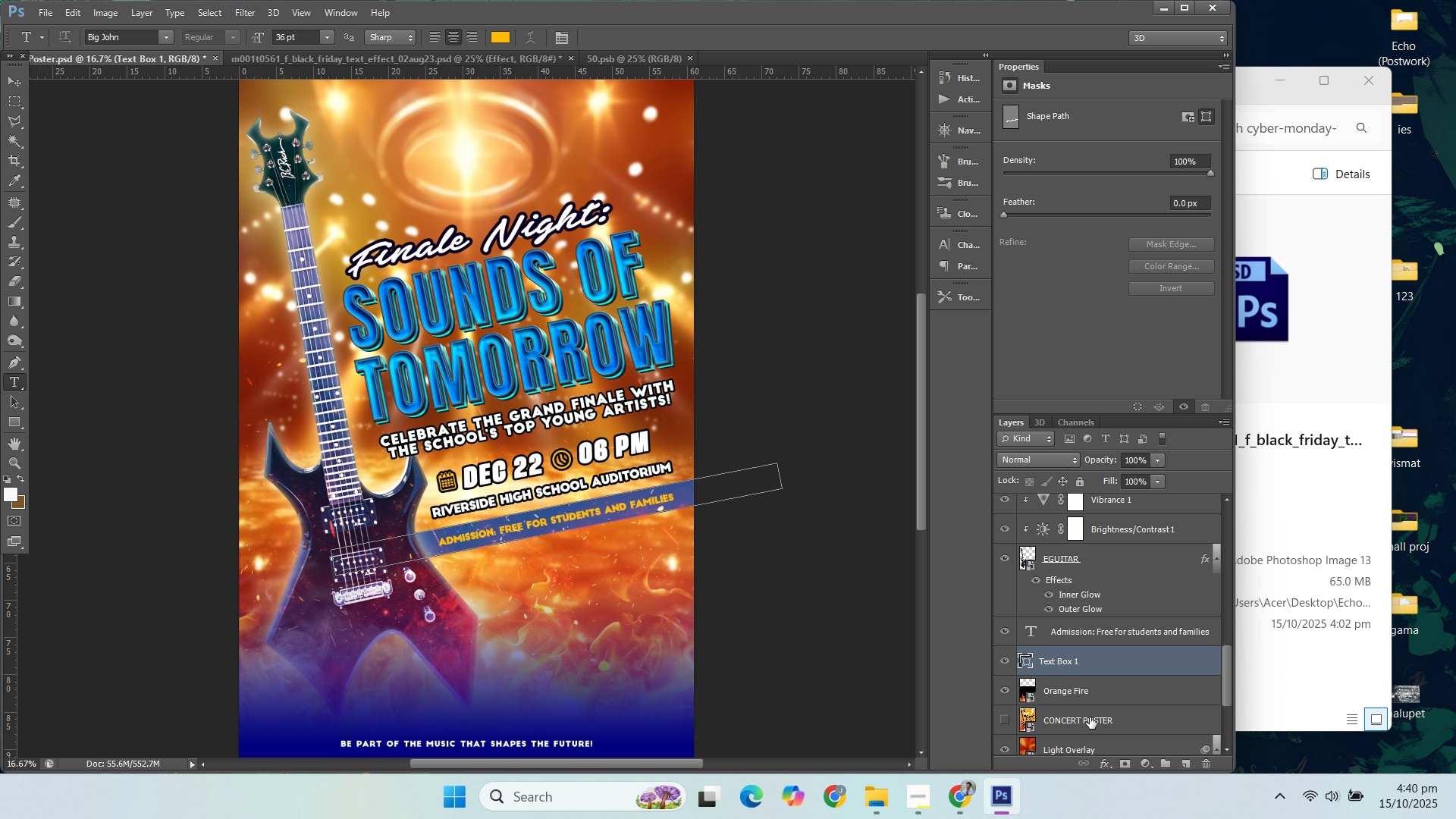 
left_click([1097, 701])
 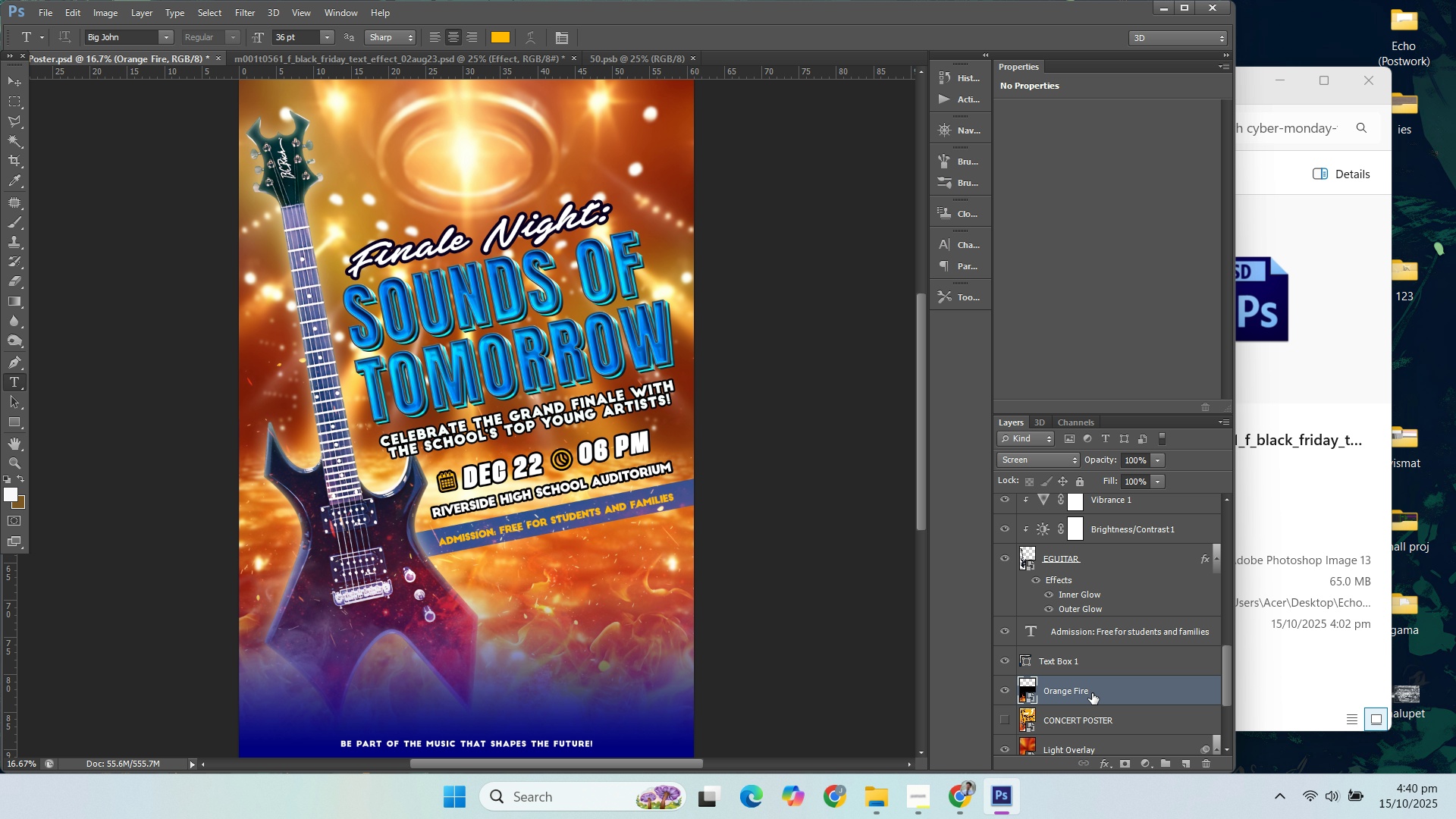 
key(Control+S)
 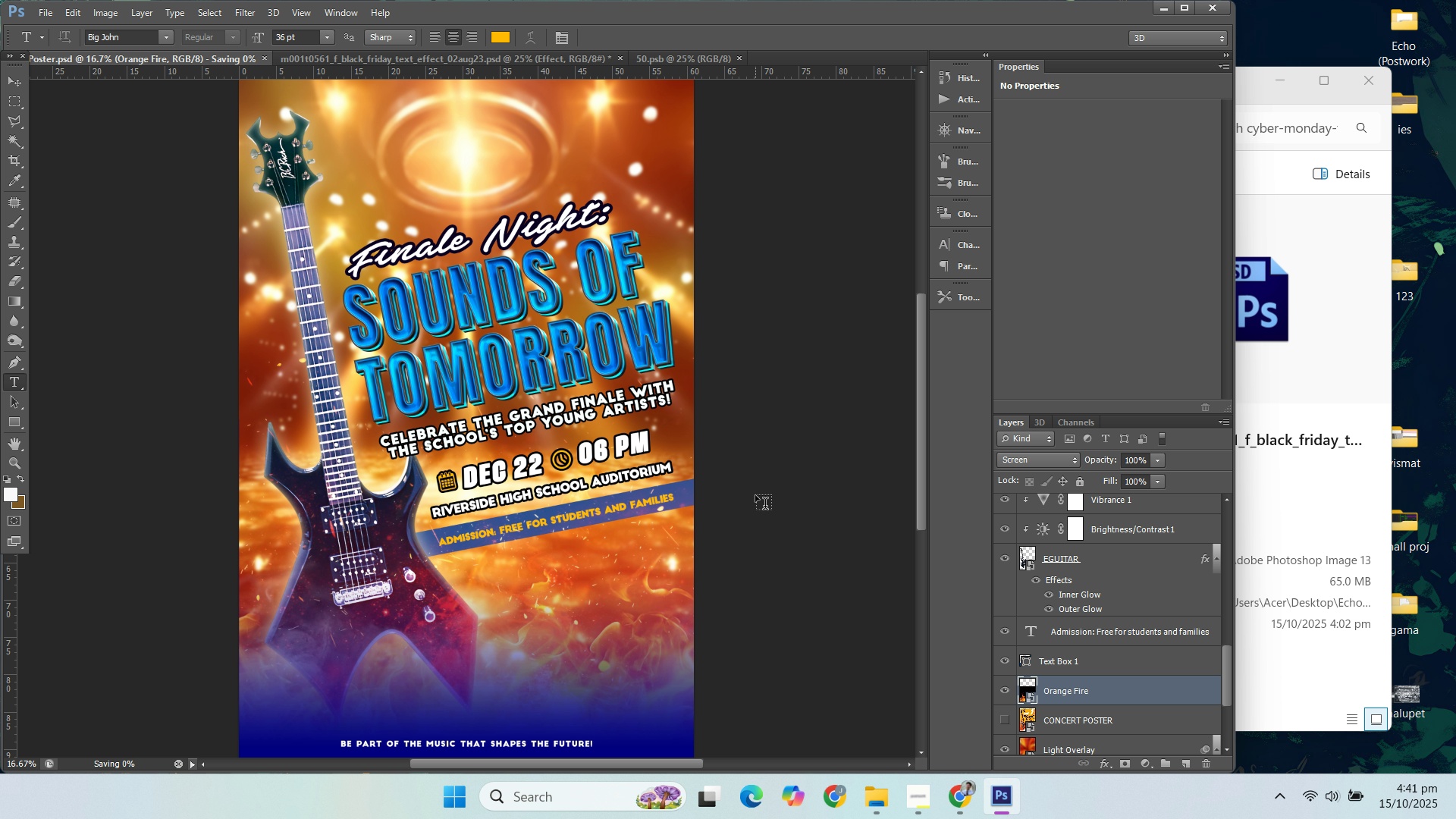 
scroll: coordinate [758, 495], scroll_direction: down, amount: 2.0
 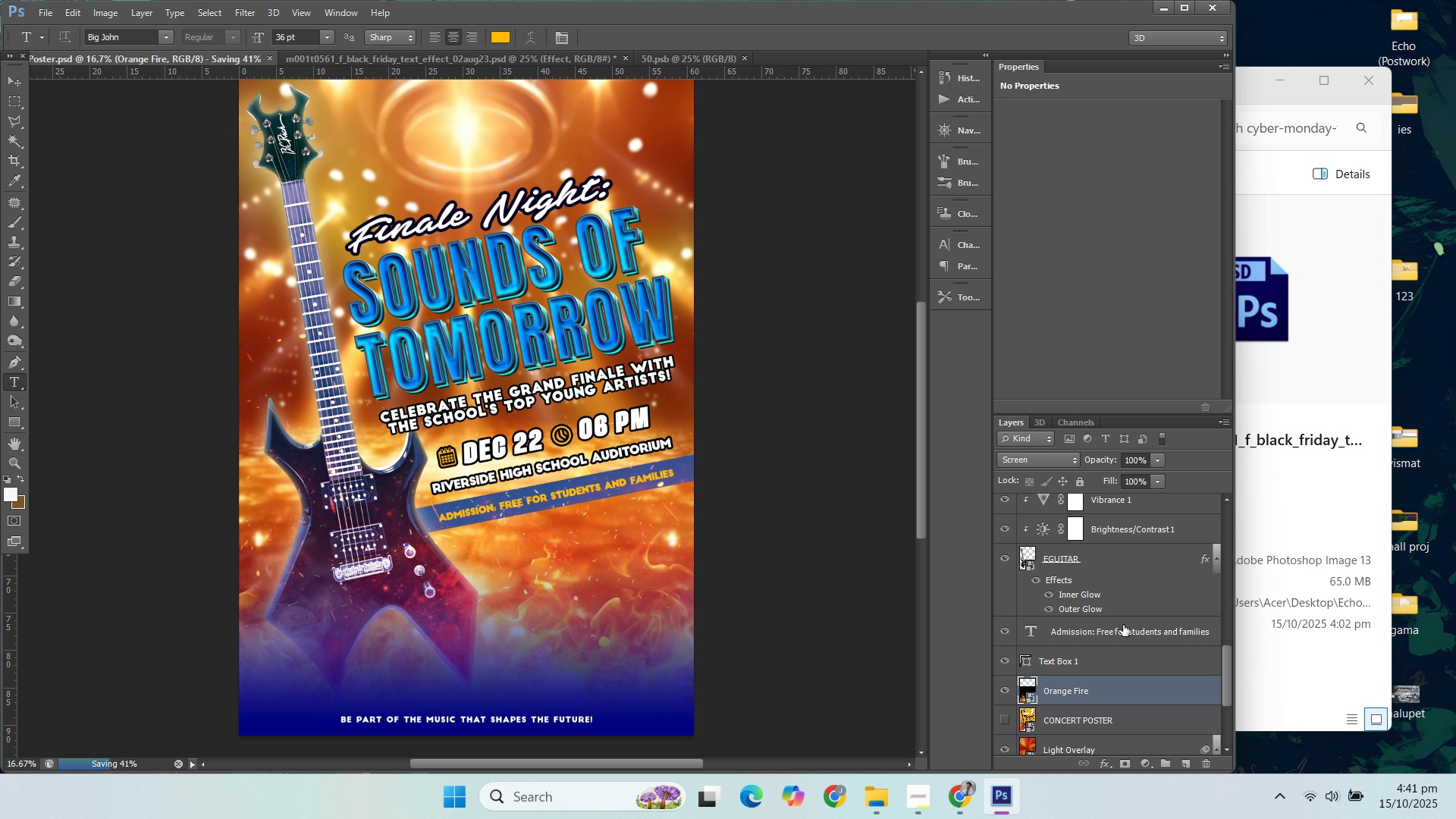 
scroll: coordinate [1132, 589], scroll_direction: up, amount: 5.0
 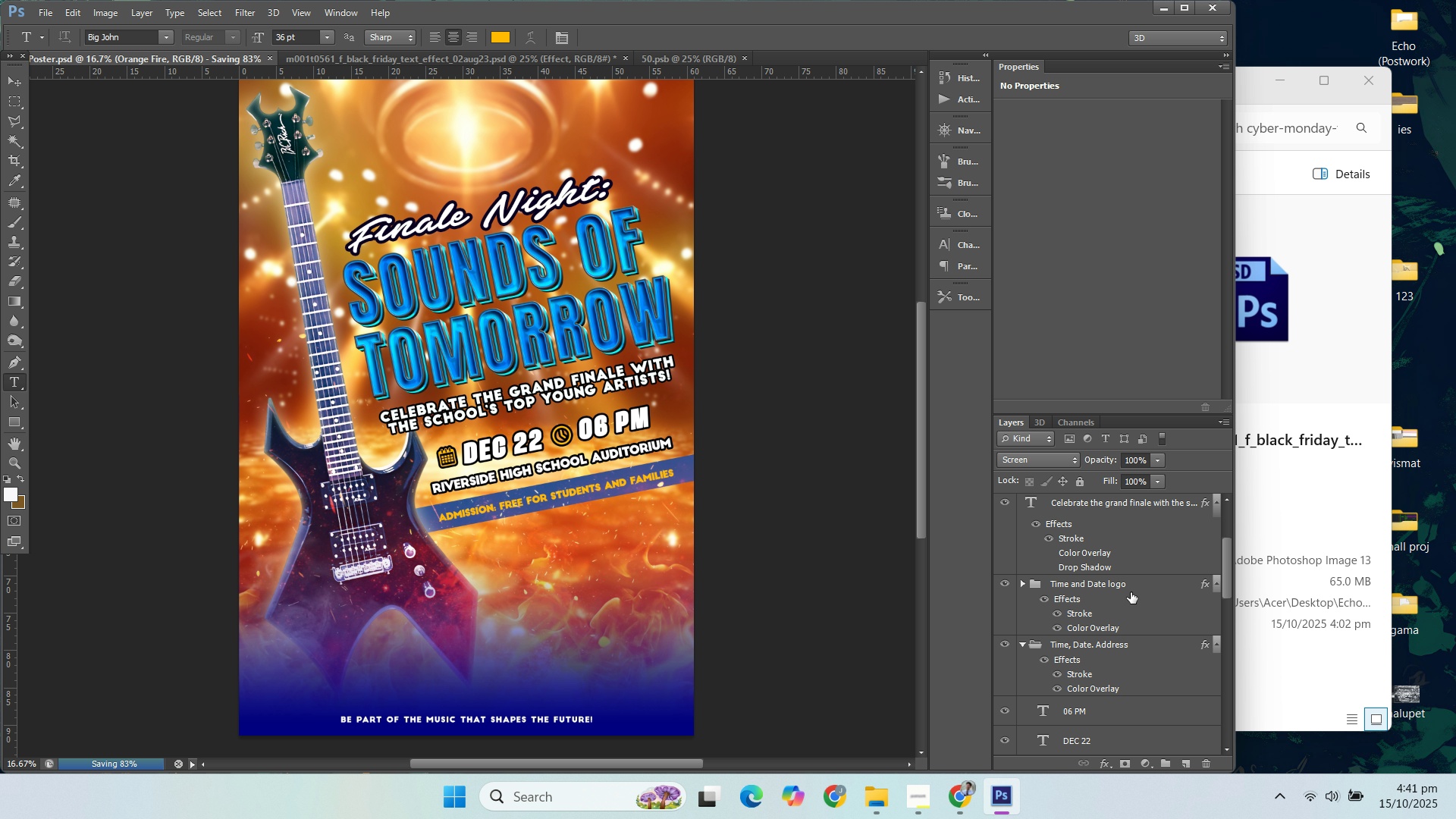 
scroll: coordinate [1136, 595], scroll_direction: down, amount: 7.0
 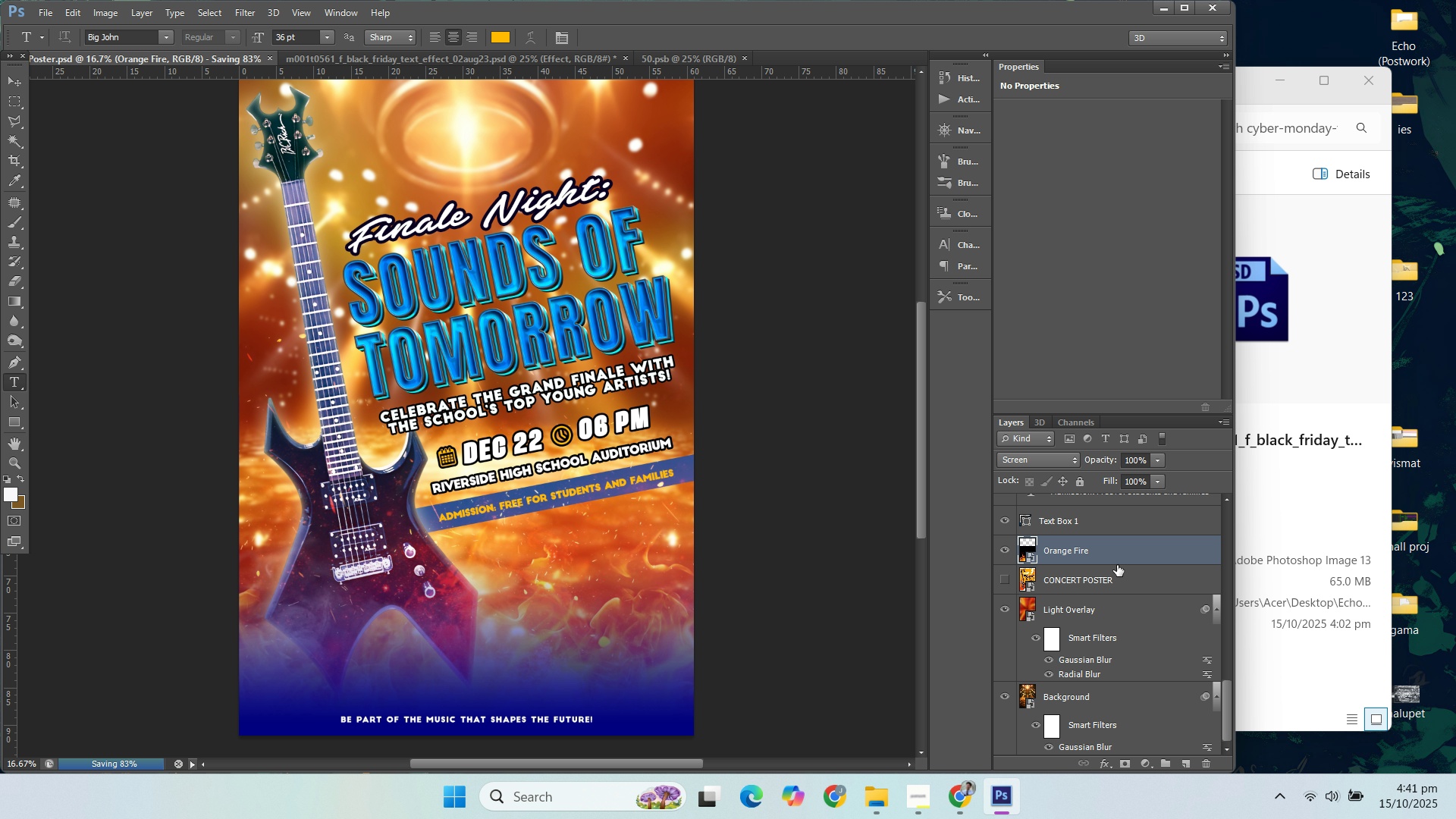 
scroll: coordinate [1116, 564], scroll_direction: up, amount: 1.0
 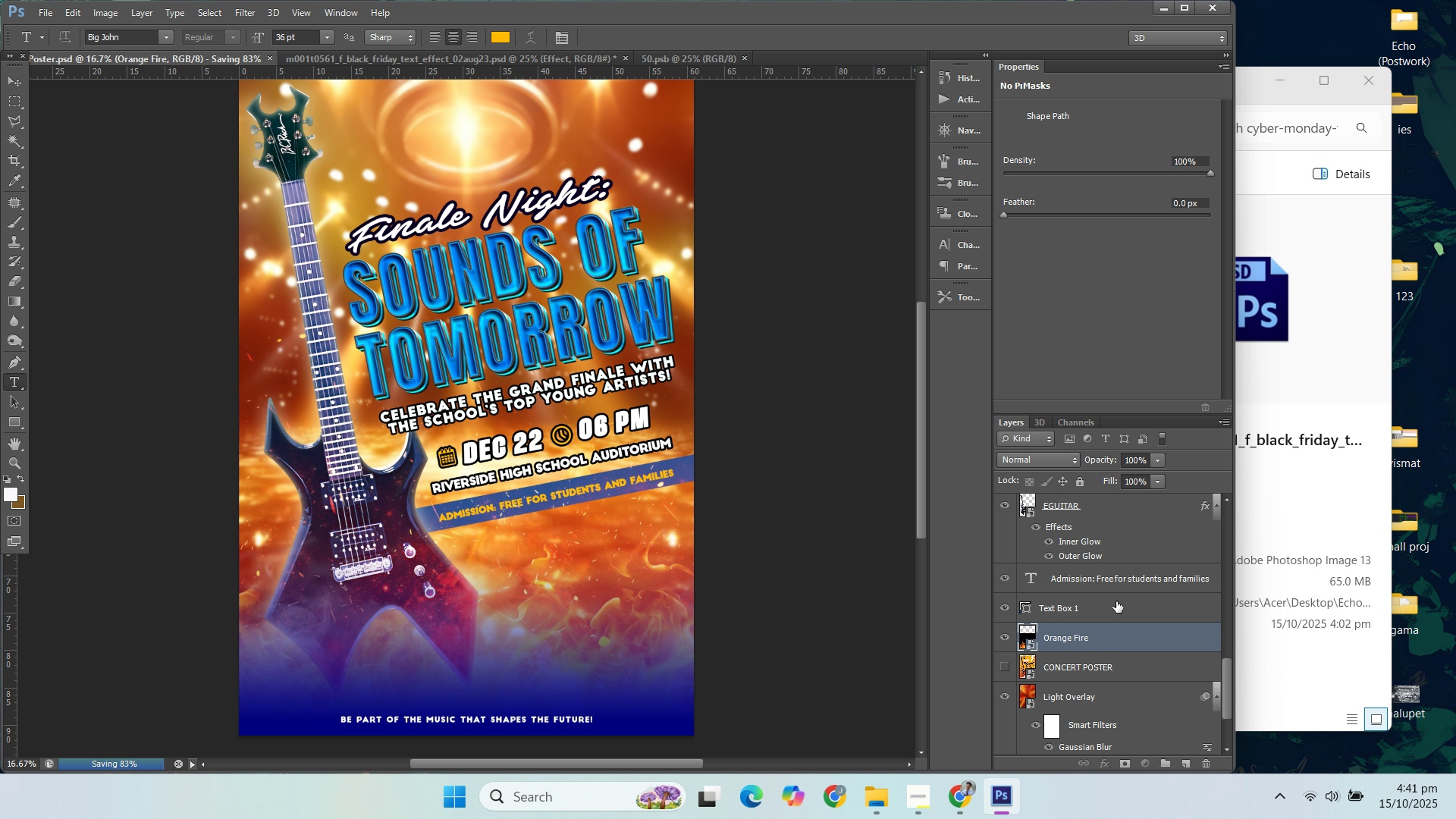 
hold_key(key=ControlLeft, duration=0.62)
double_click([1115, 575])
 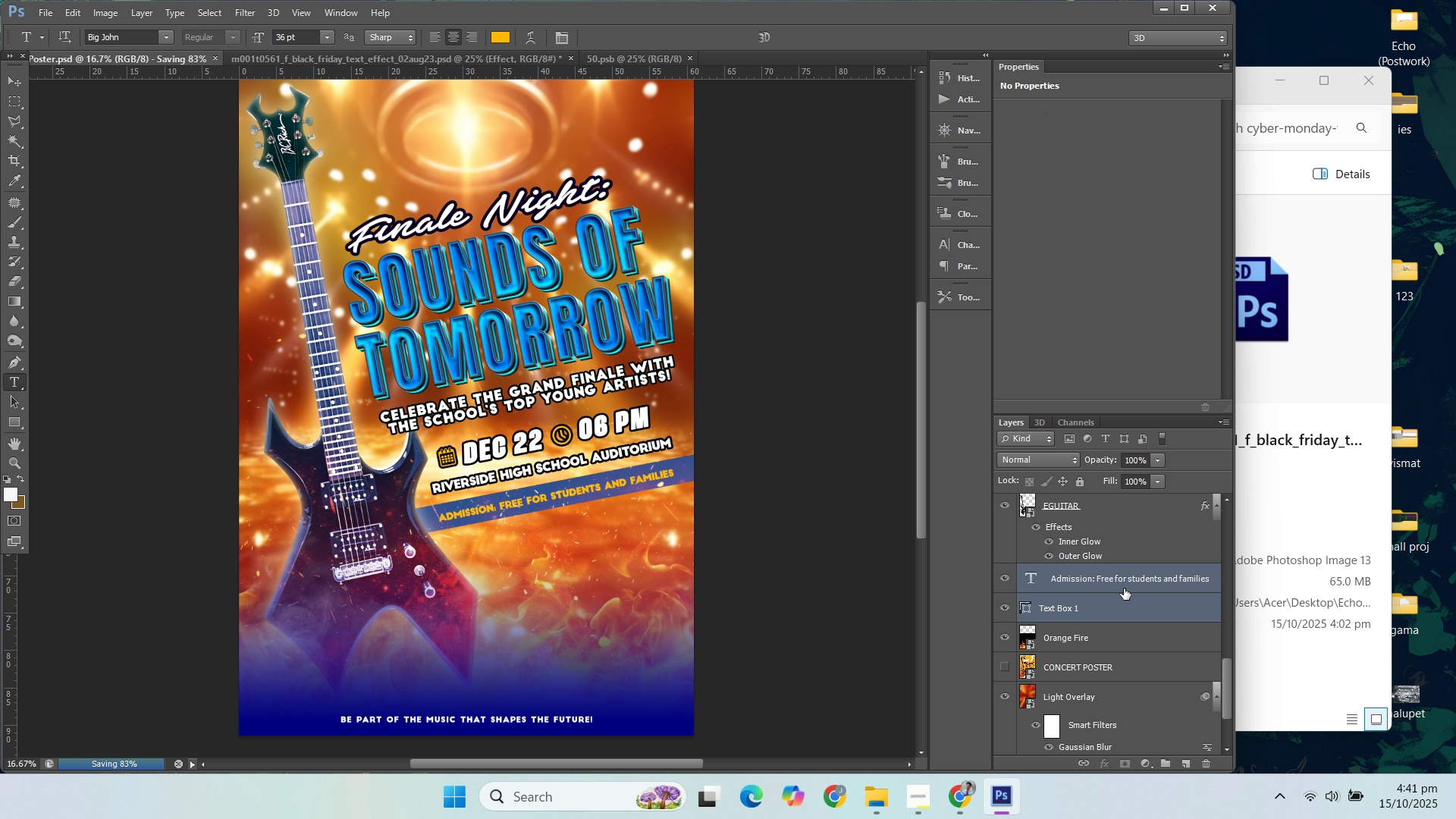 
scroll: coordinate [1143, 601], scroll_direction: up, amount: 1.0
 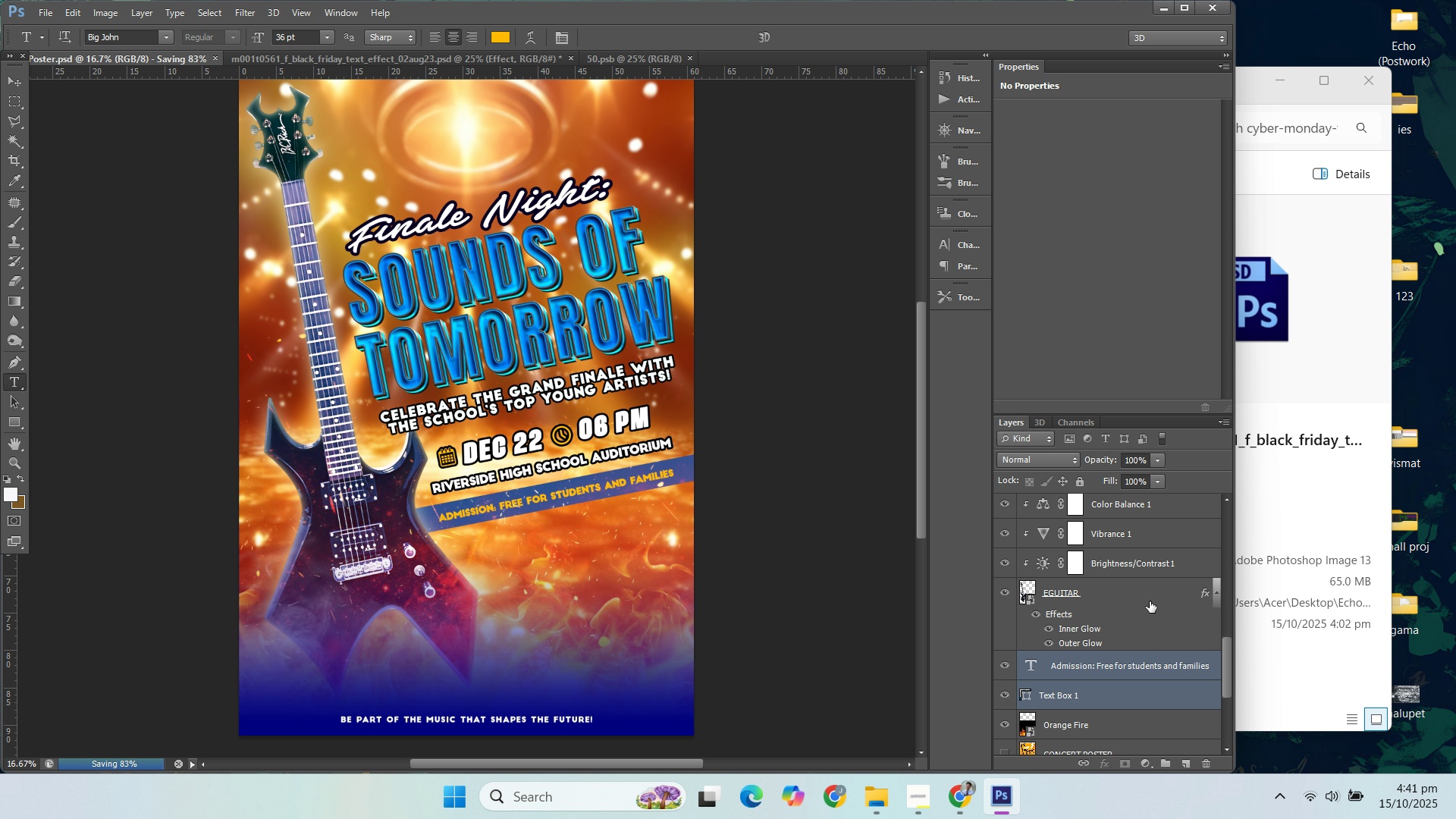 
key(Control+G)
 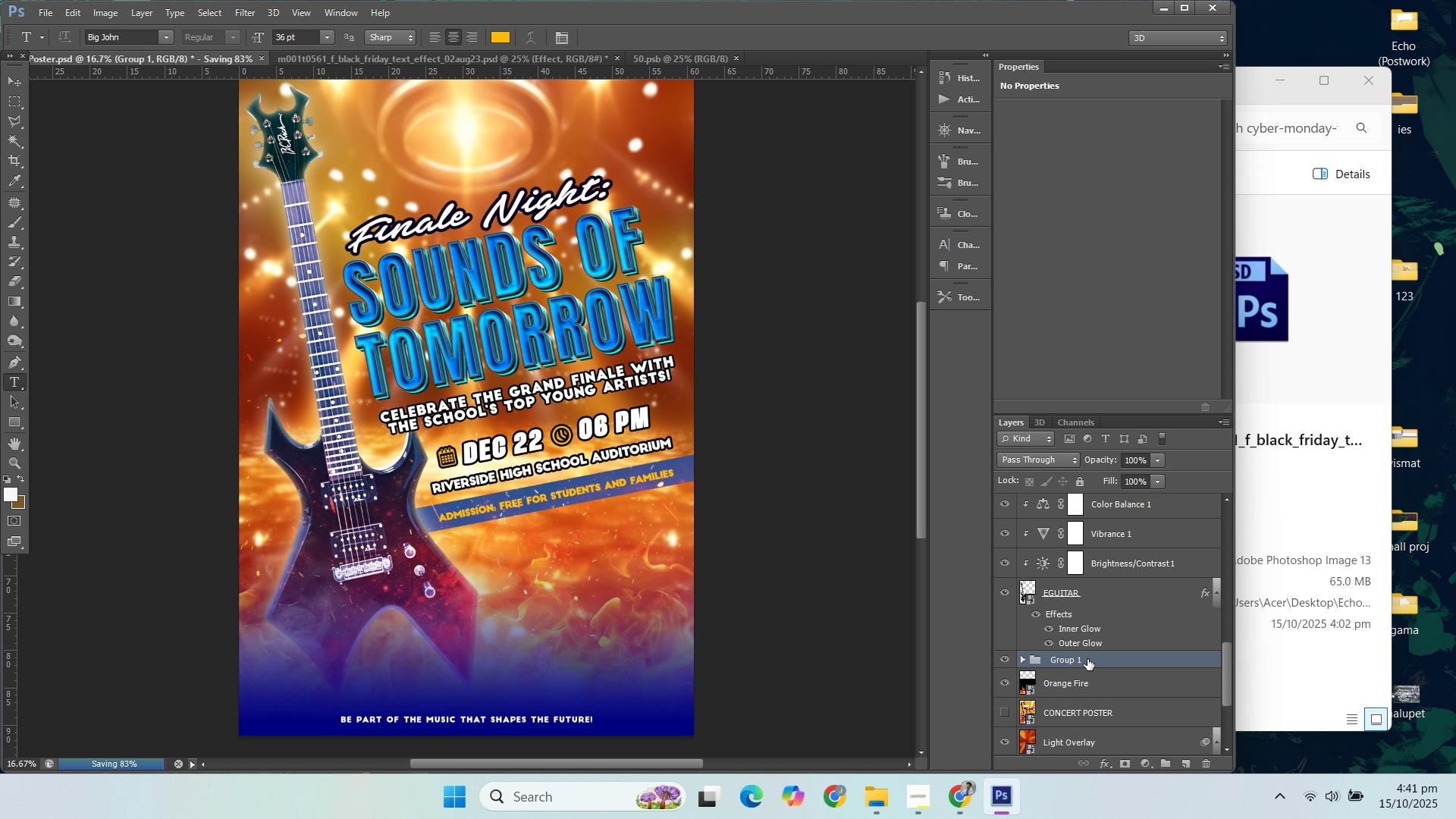 
double_click([1087, 659])
 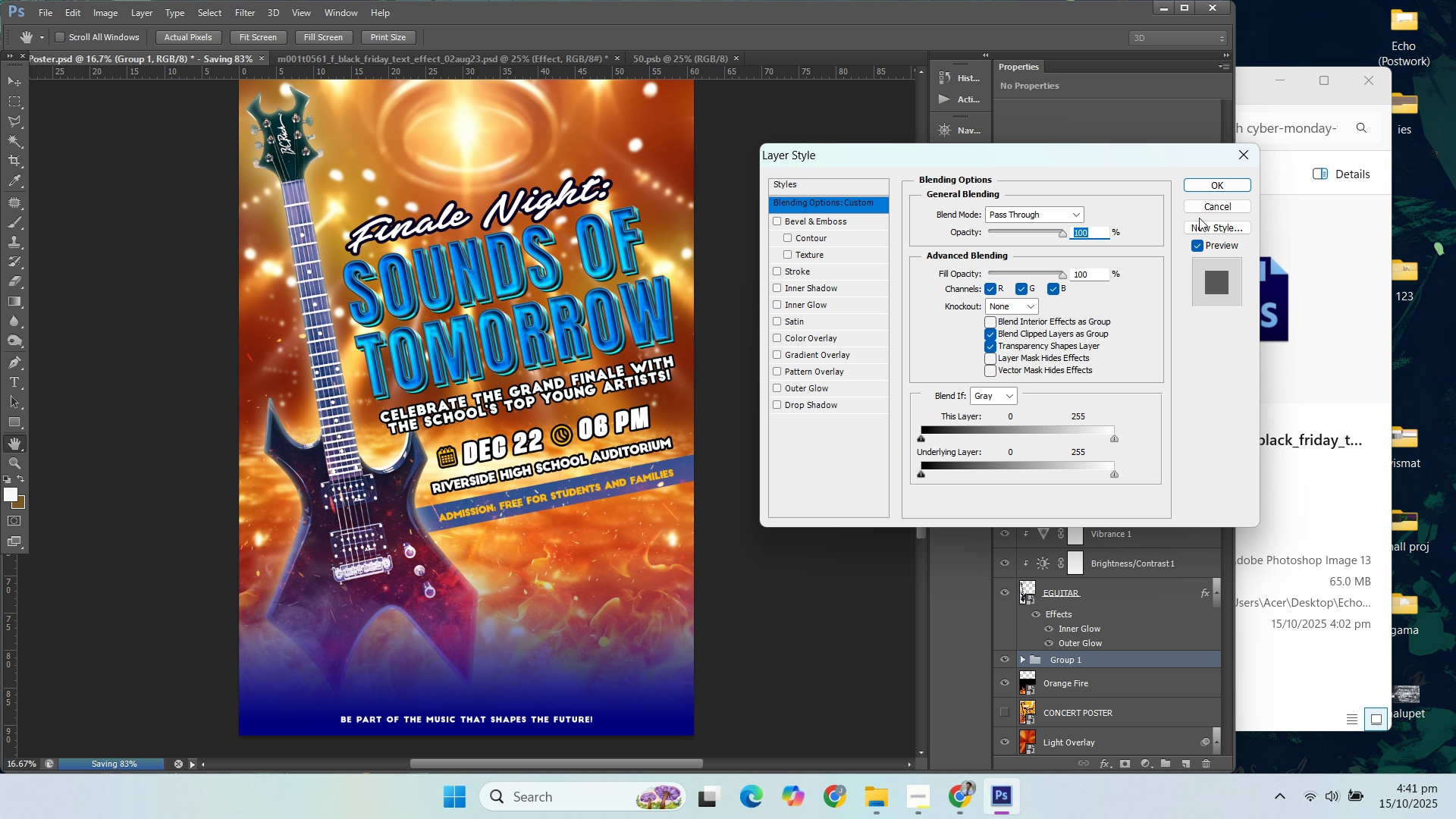 
left_click([1214, 187])
 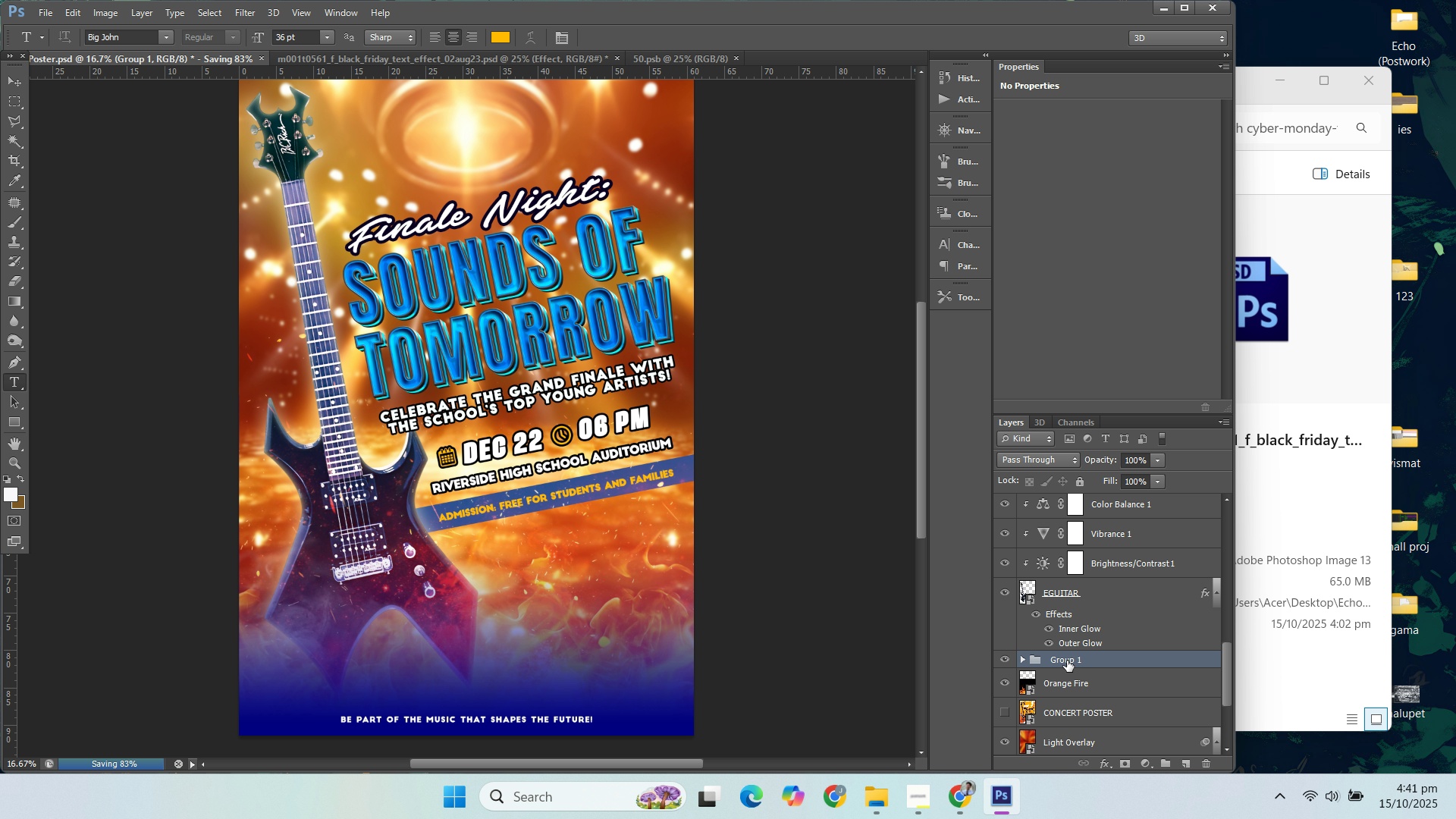 
left_click([1065, 659])
 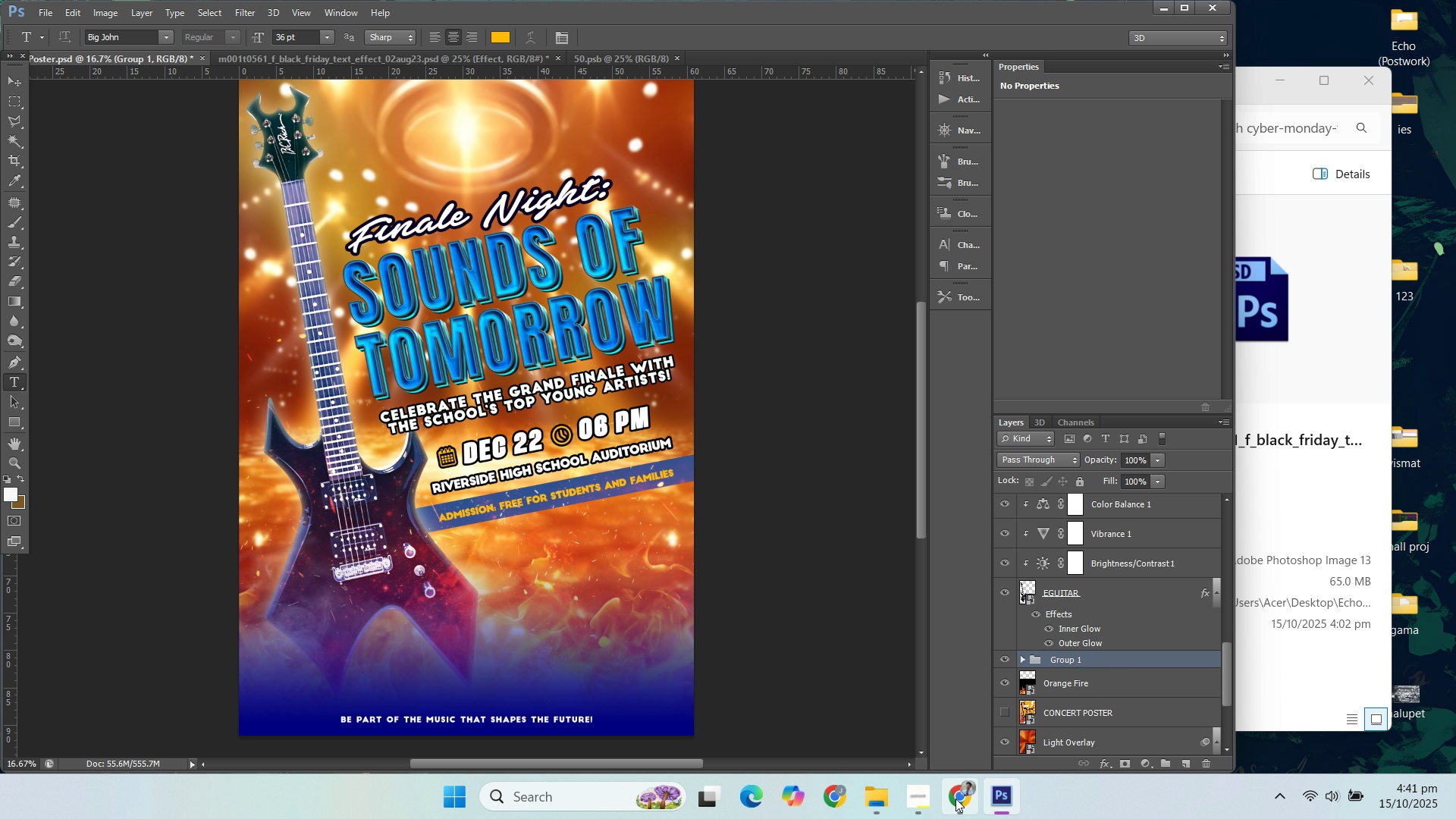 
left_click([957, 799])
 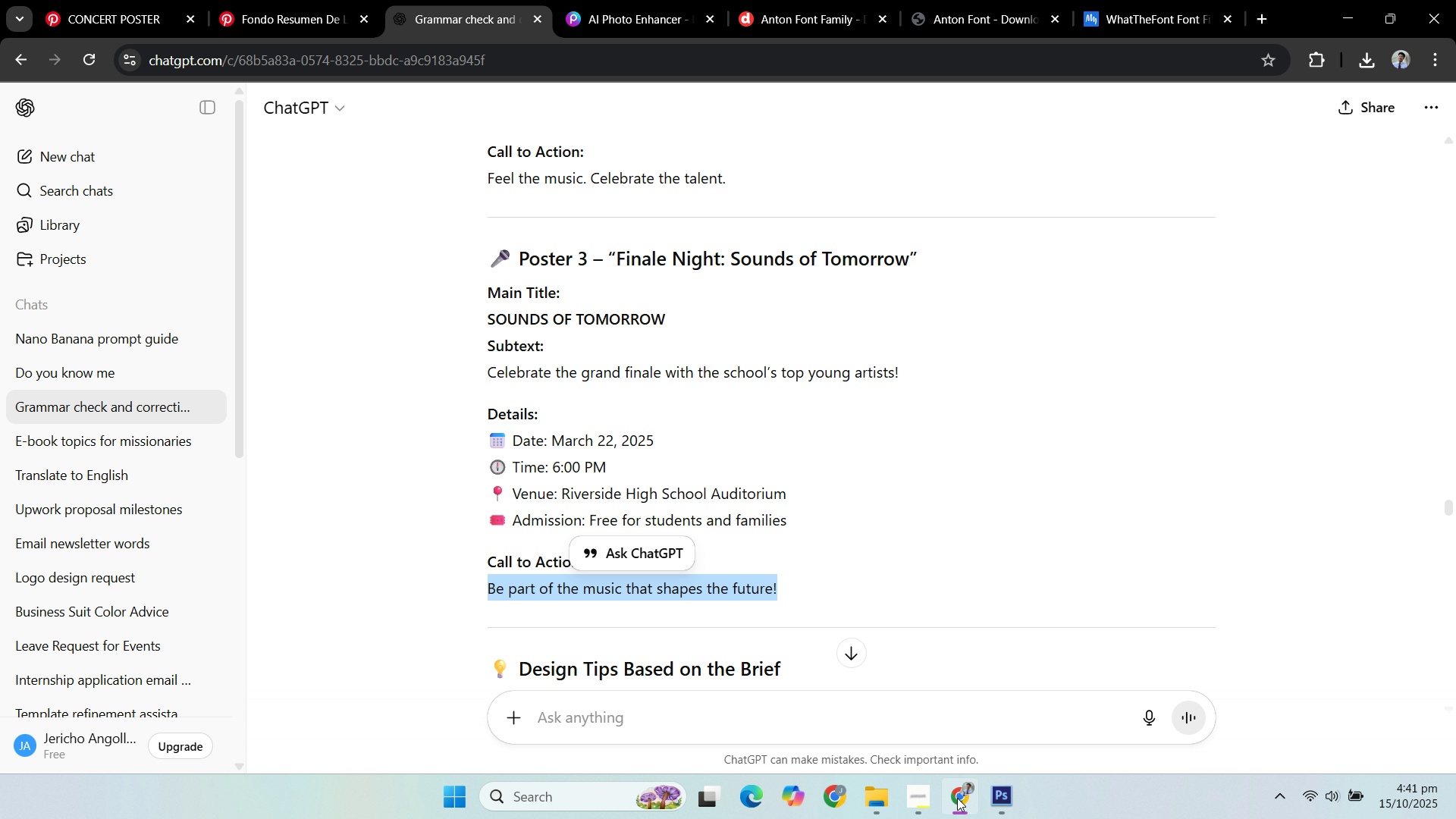 
left_click([957, 798])
 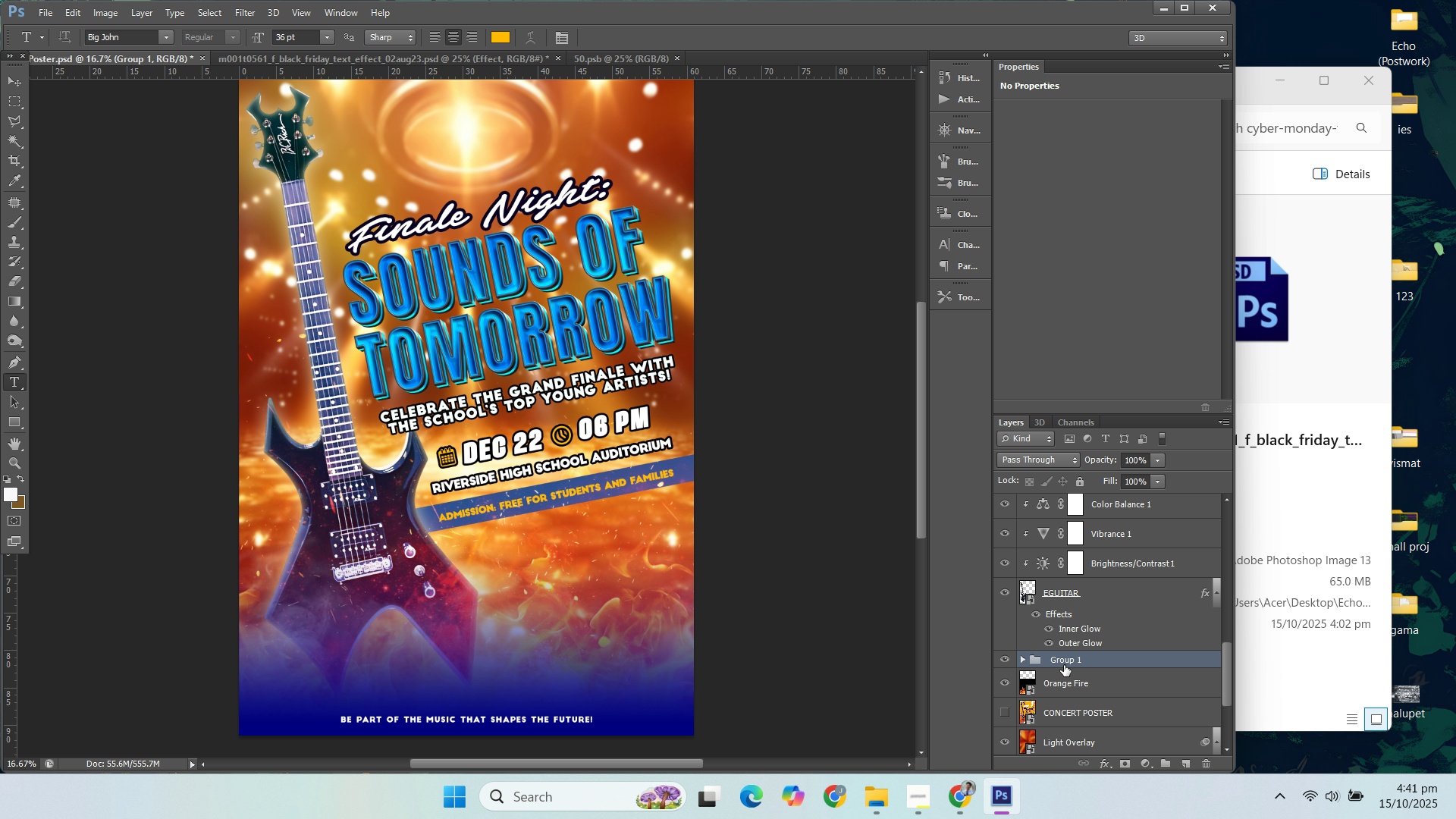 
double_click([1064, 665])
 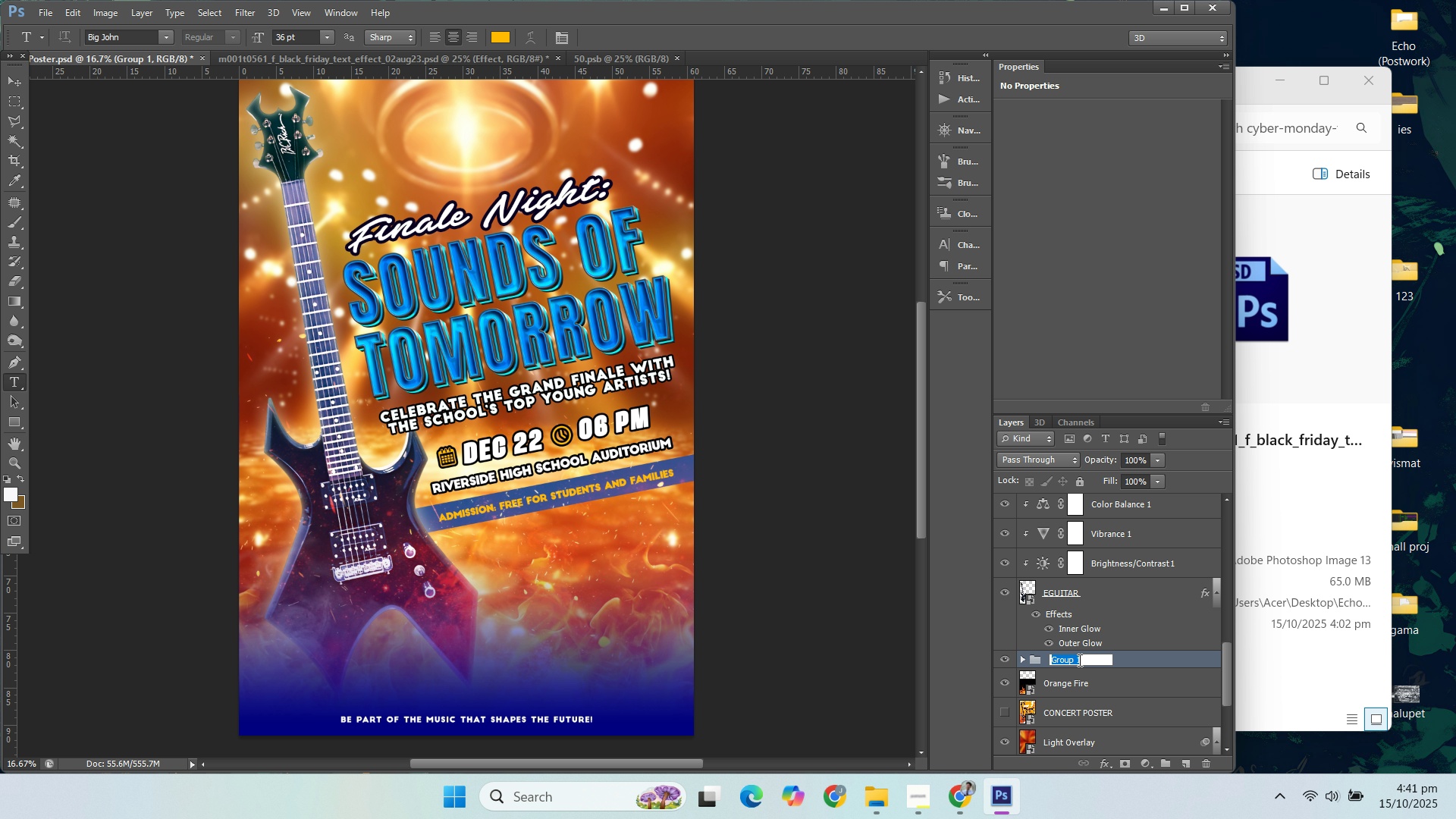 
type(Tek)
key(Backspace)
type(ick)
key(Backspace)
key(Backspace)
key(Backspace)
key(Backspace)
type(ickets)
 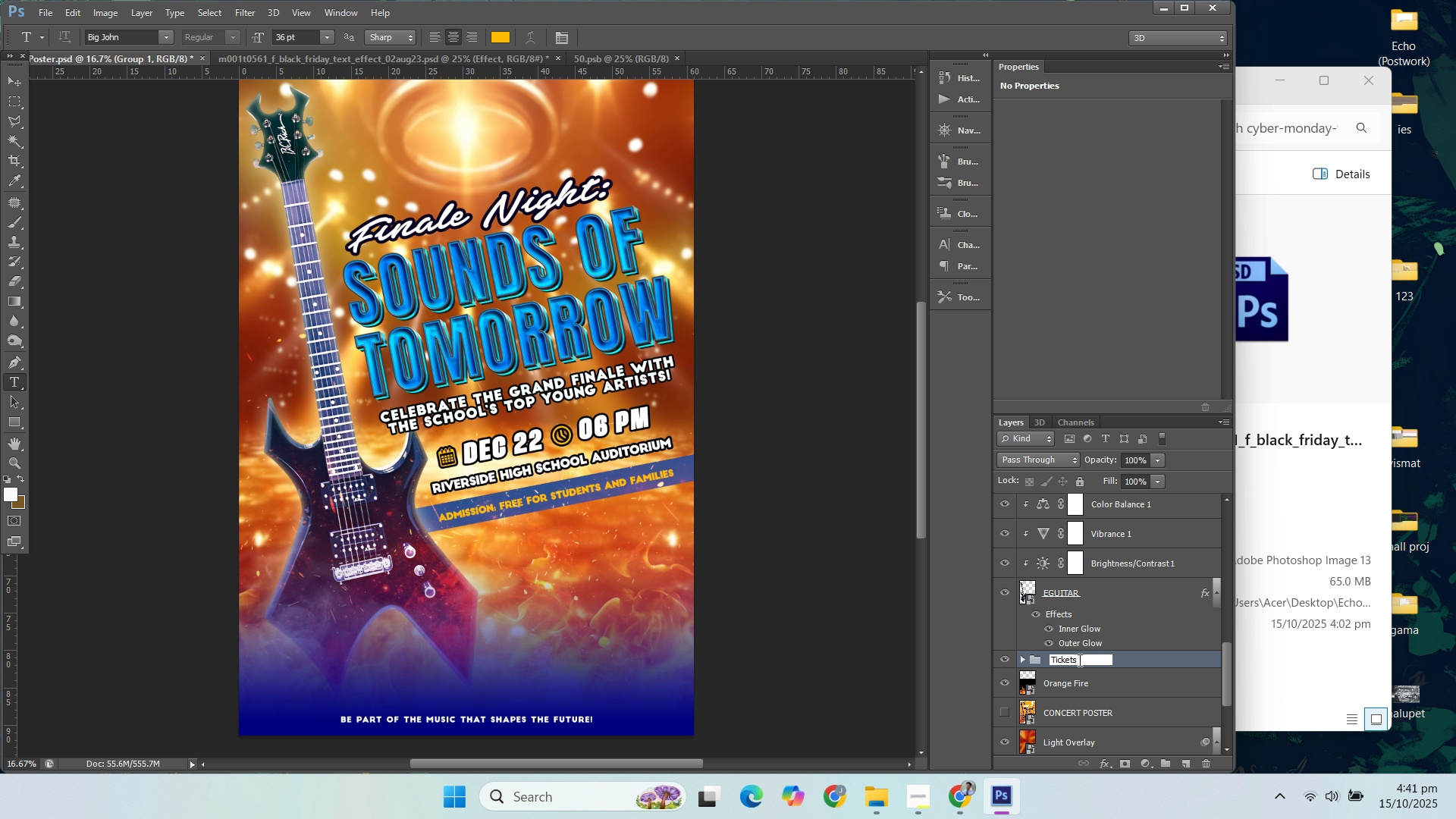 
key(Enter)
 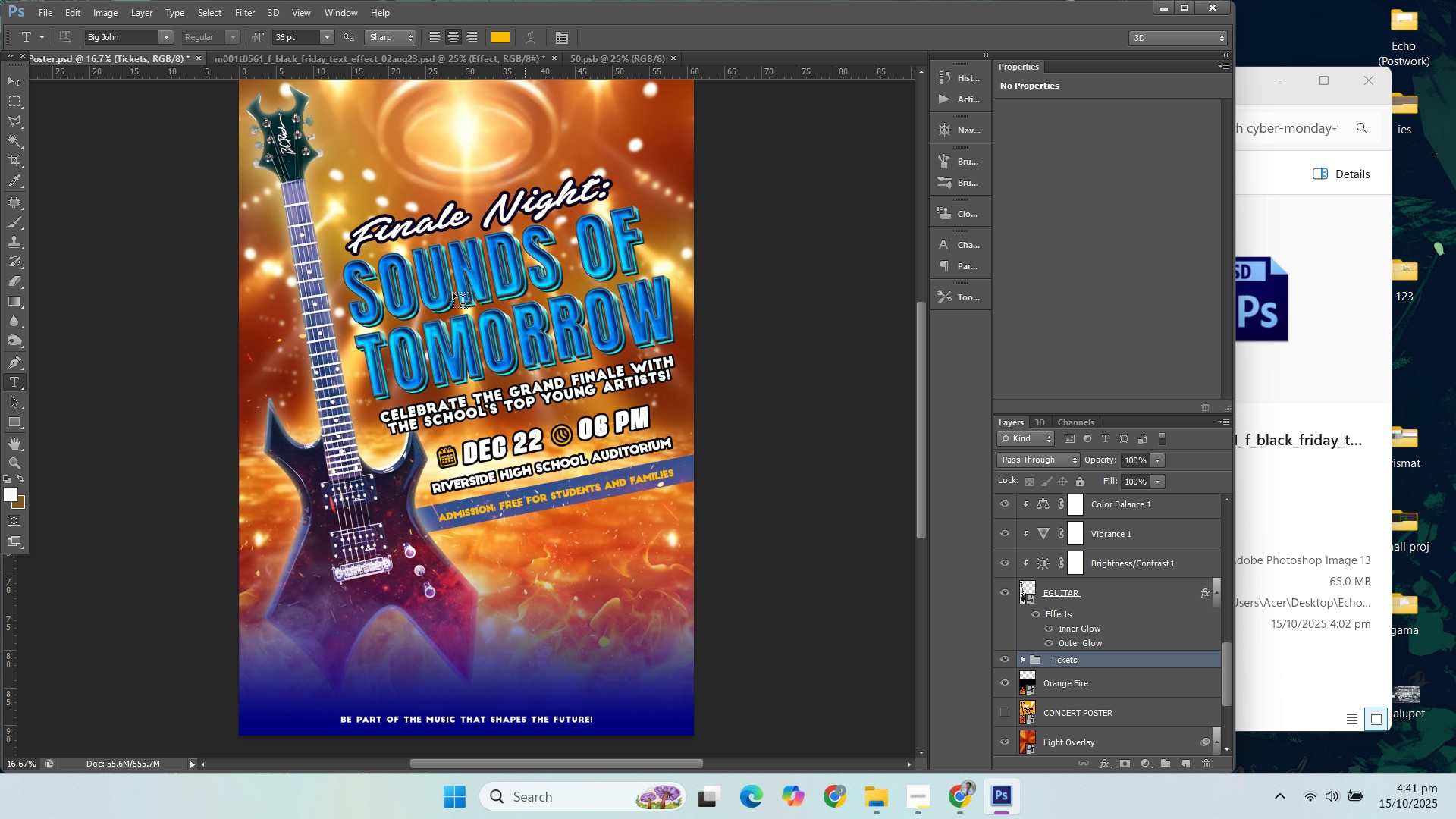 
left_click([15, 83])
 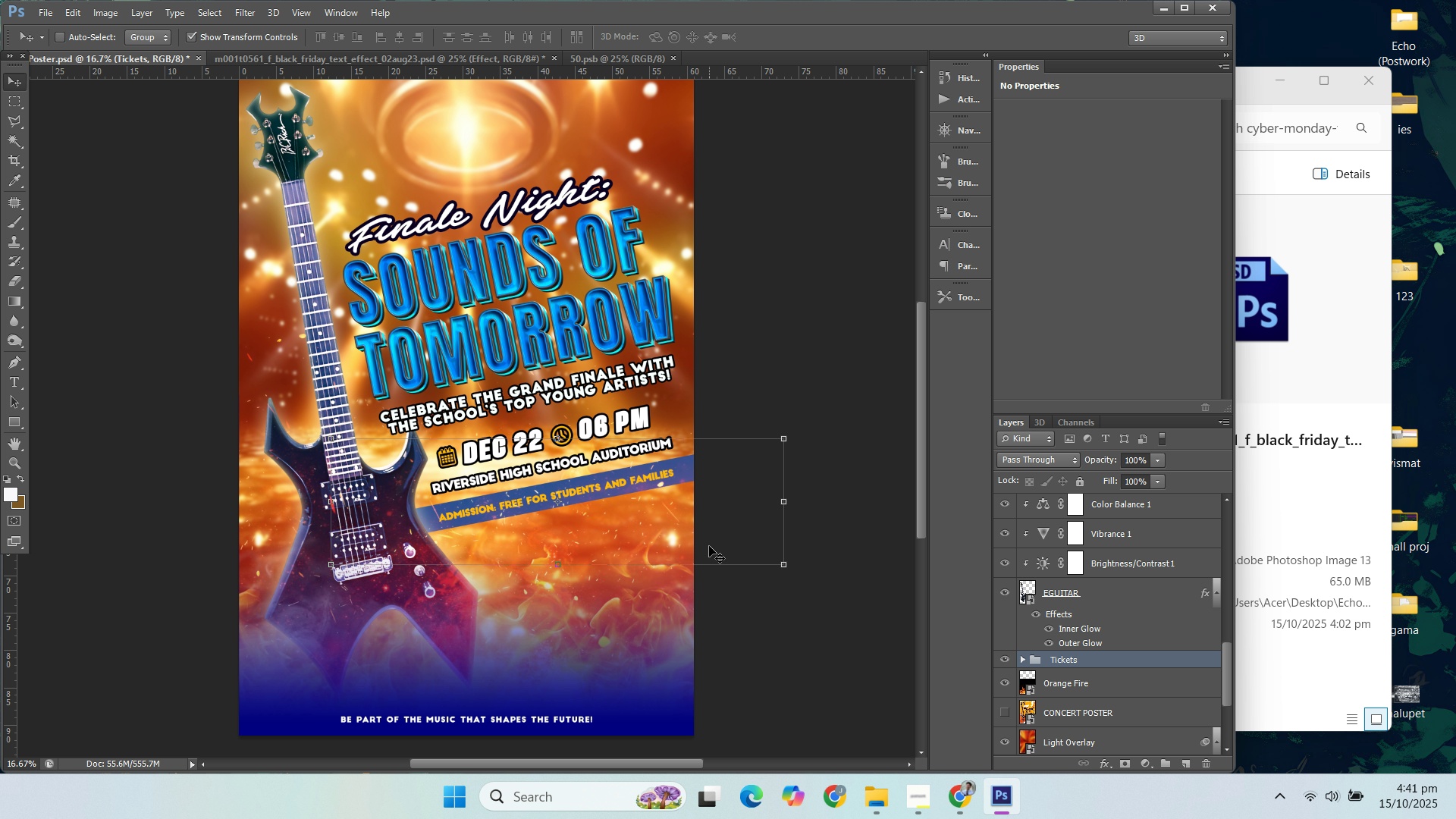 
key(ArrowDown)
 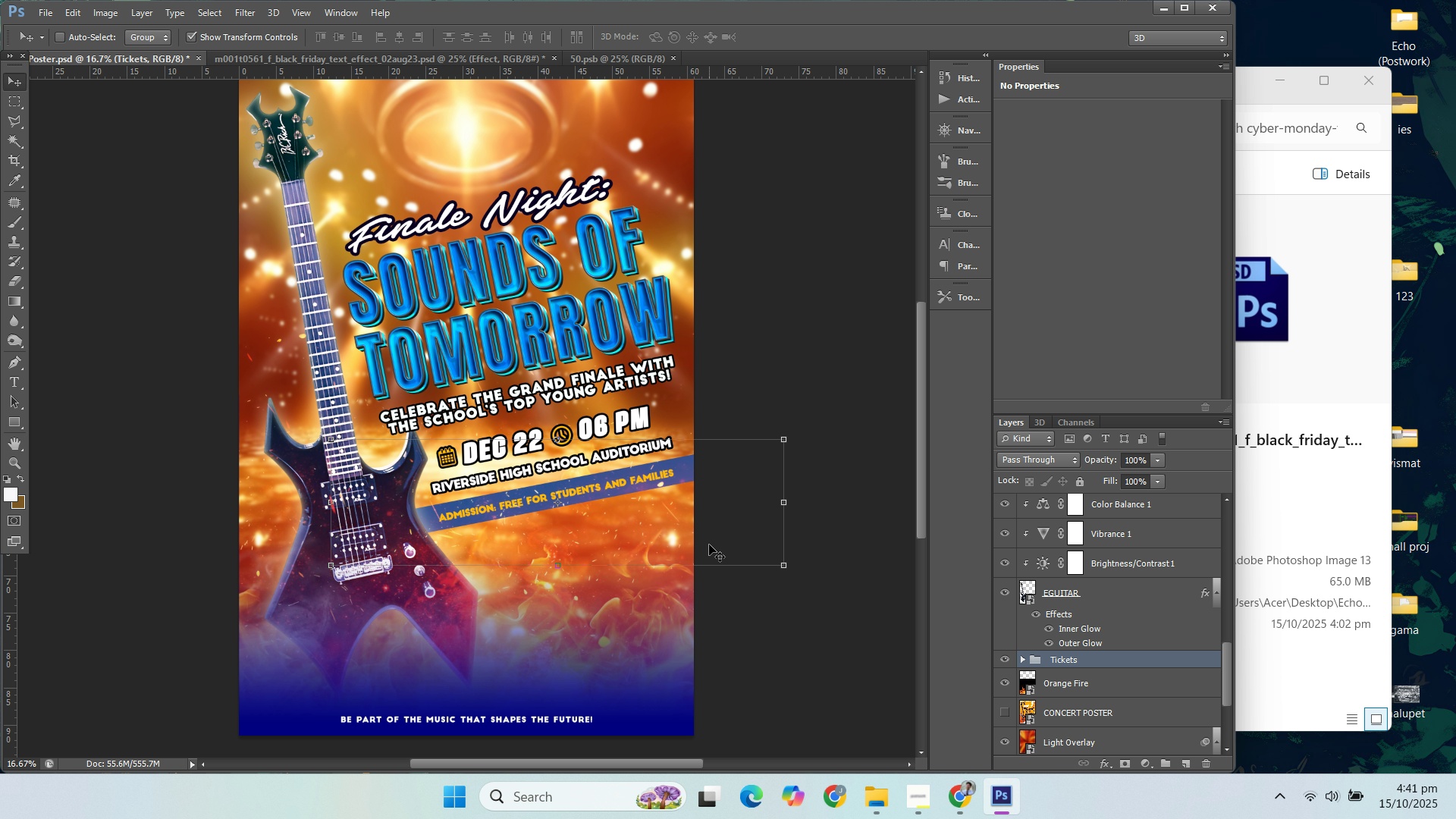 
key(ArrowDown)
 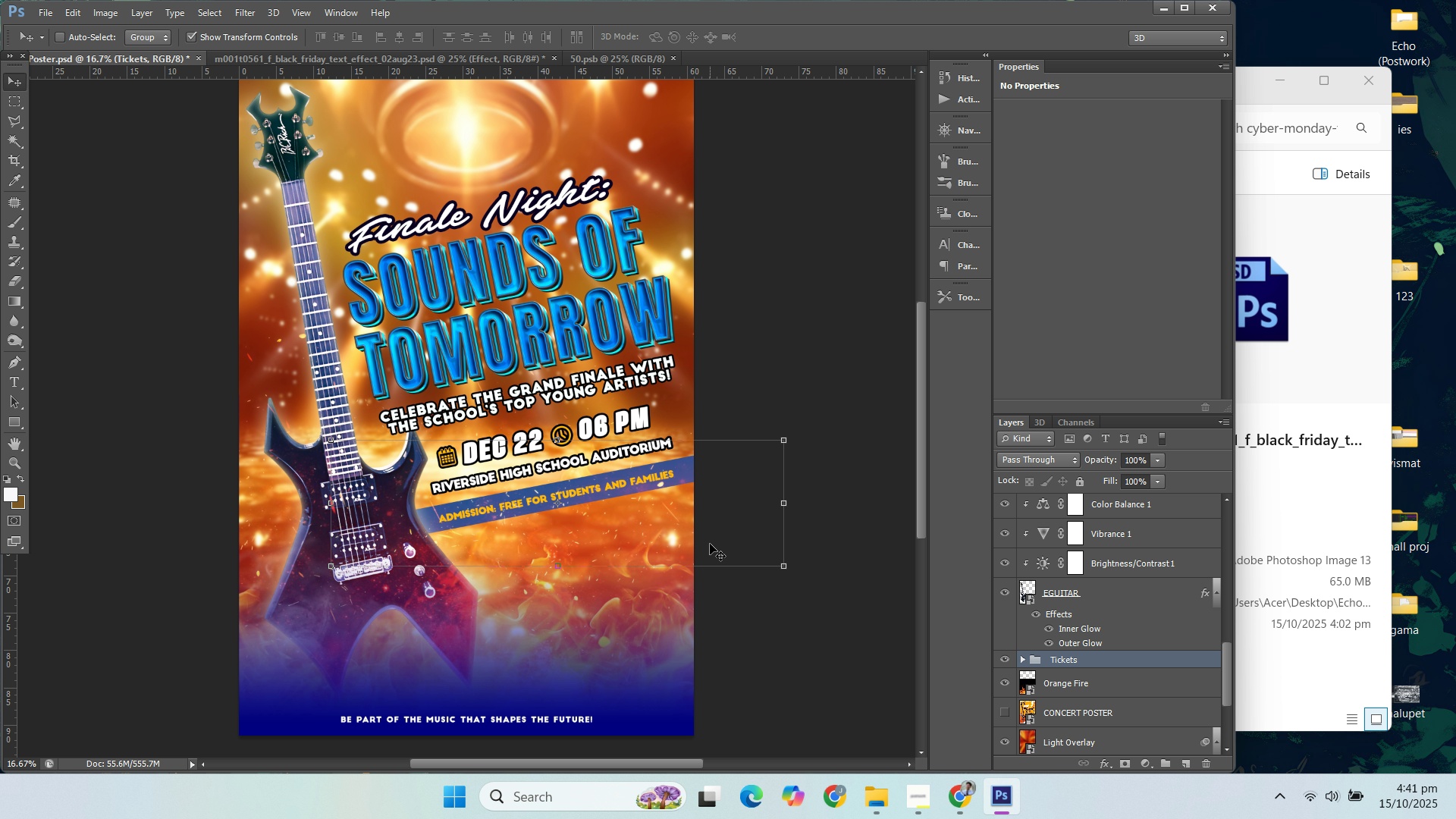 
key(ArrowDown)
 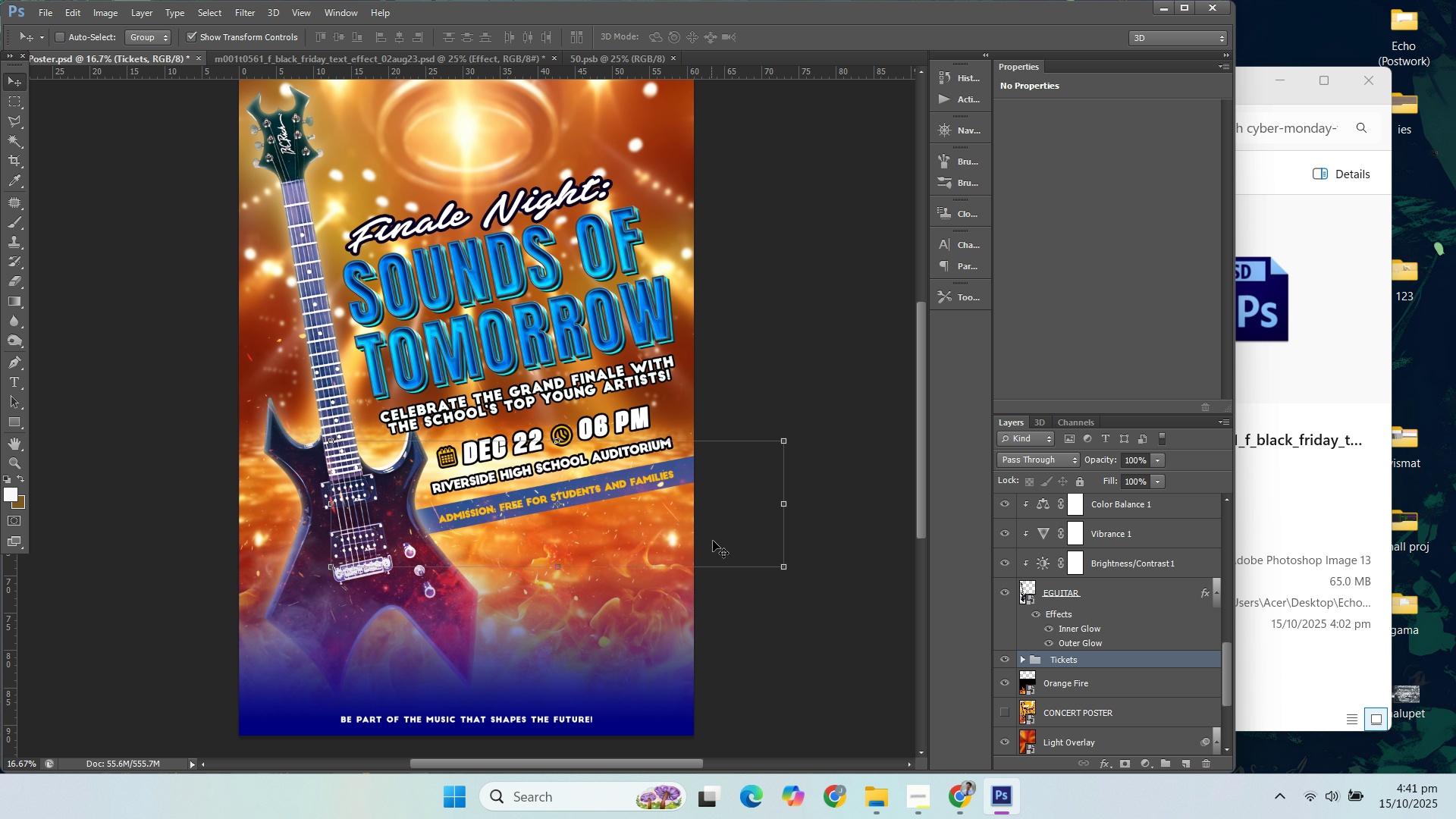 
key(ArrowDown)
 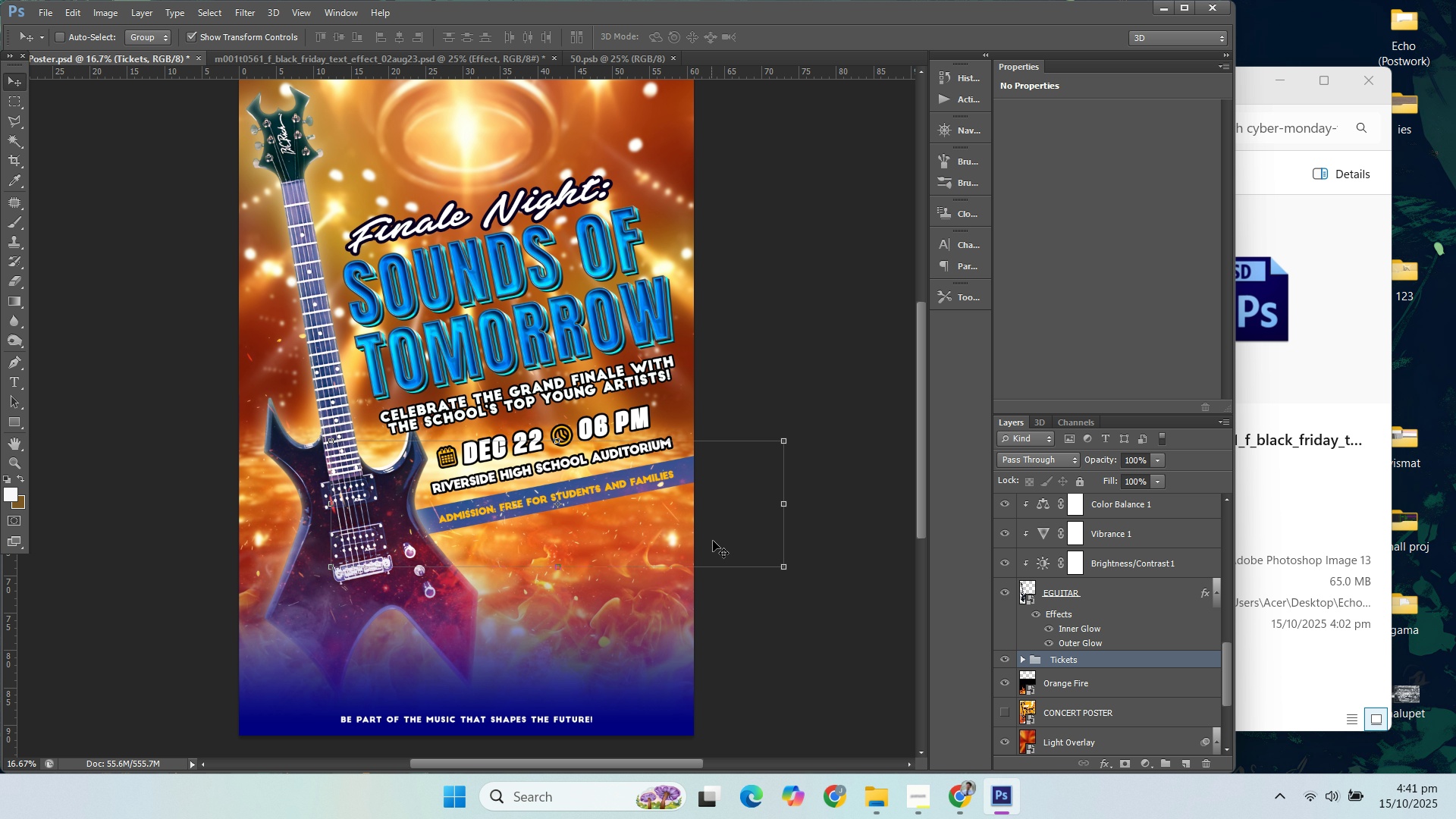 
key(ArrowDown)
 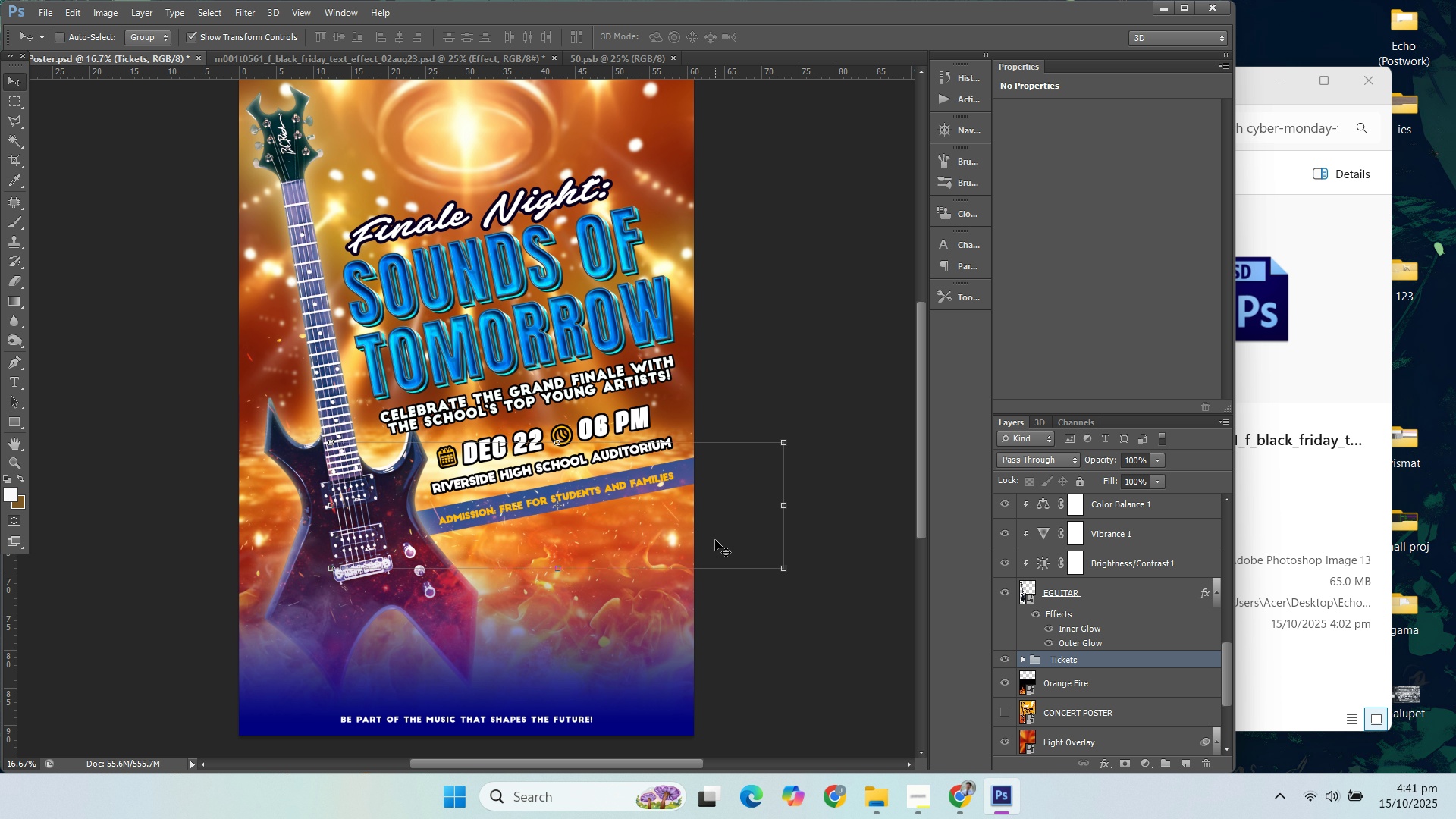 
key(ArrowDown)
 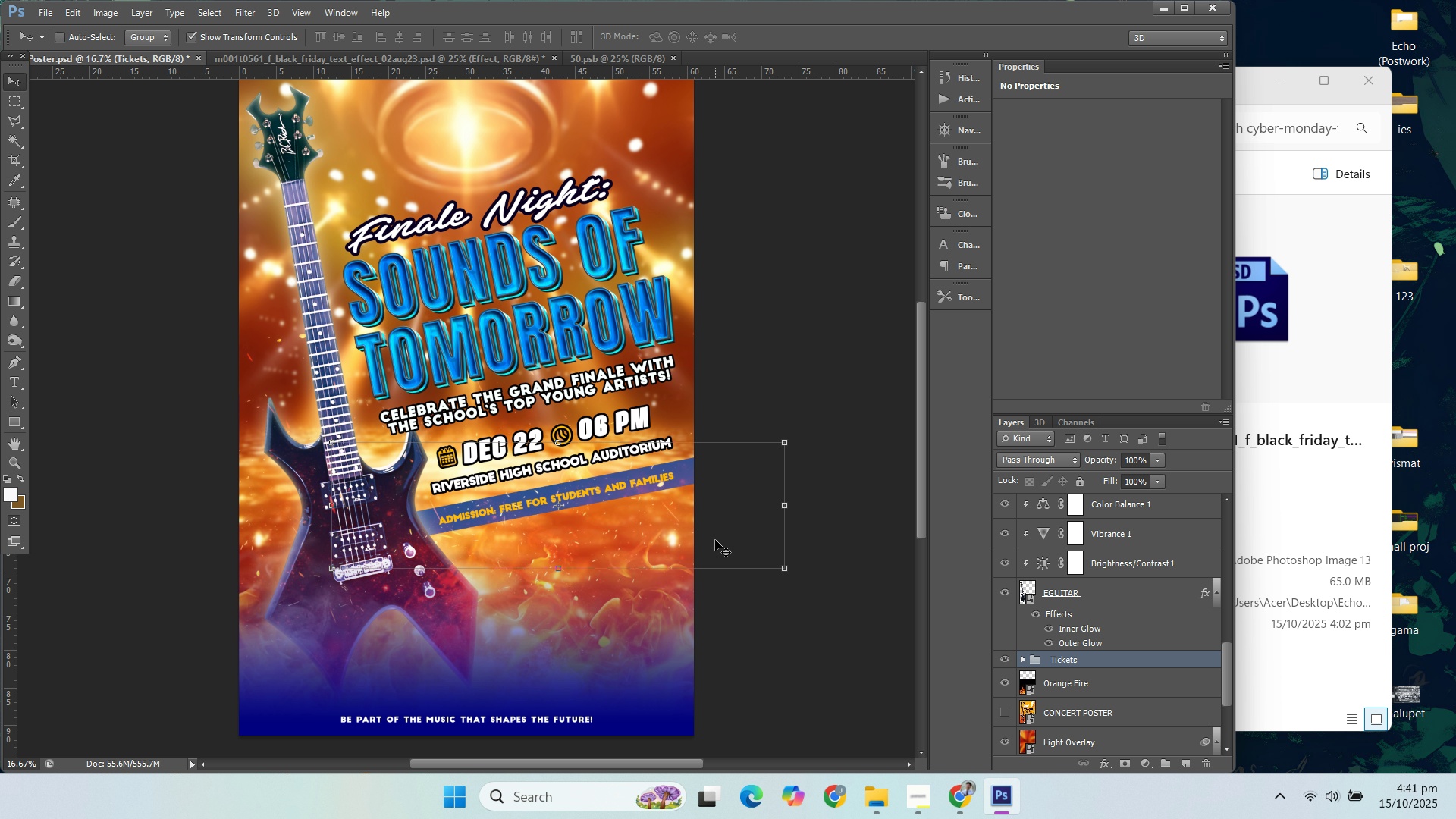 
key(ArrowRight)
 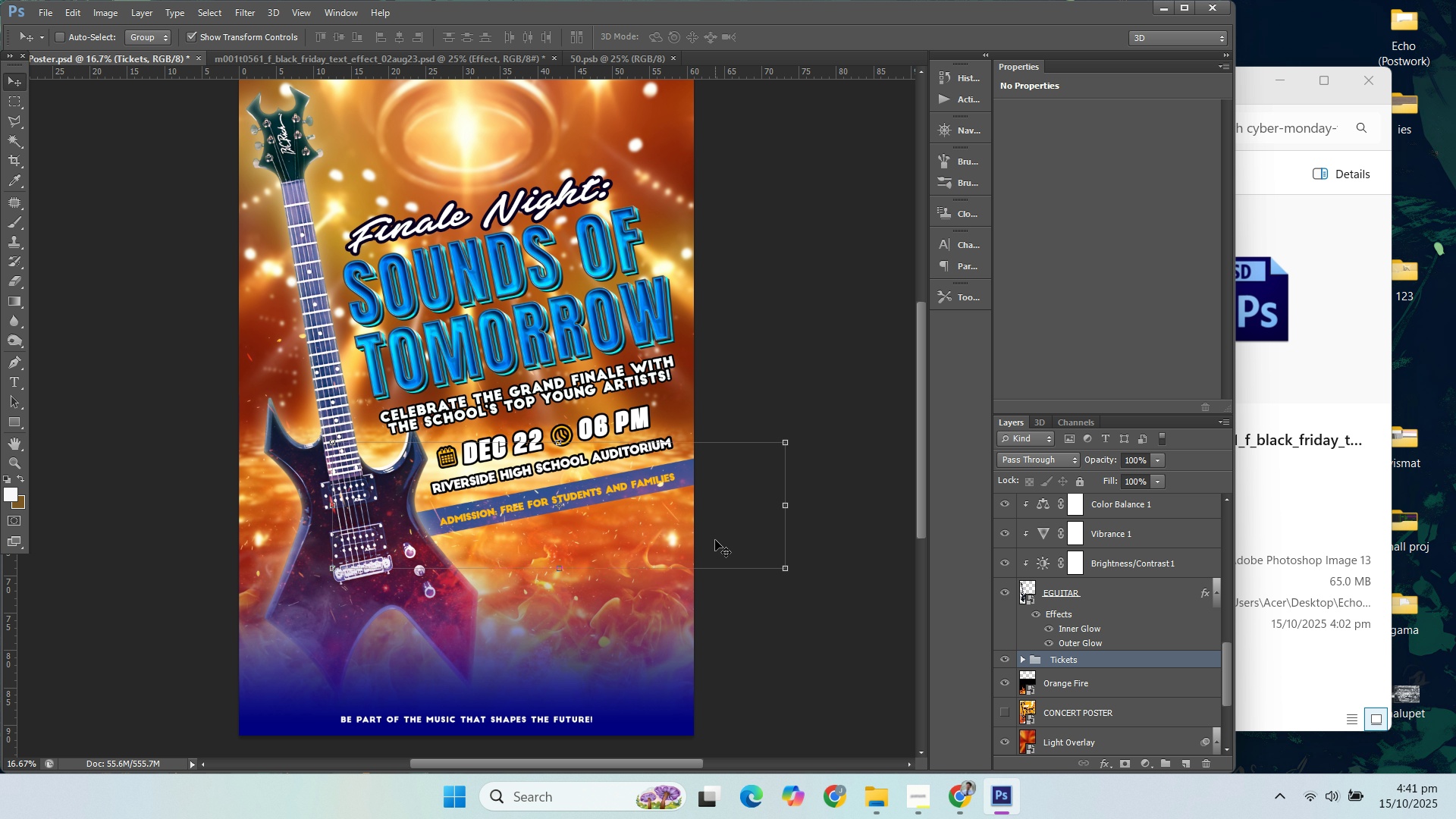 
key(ArrowRight)
 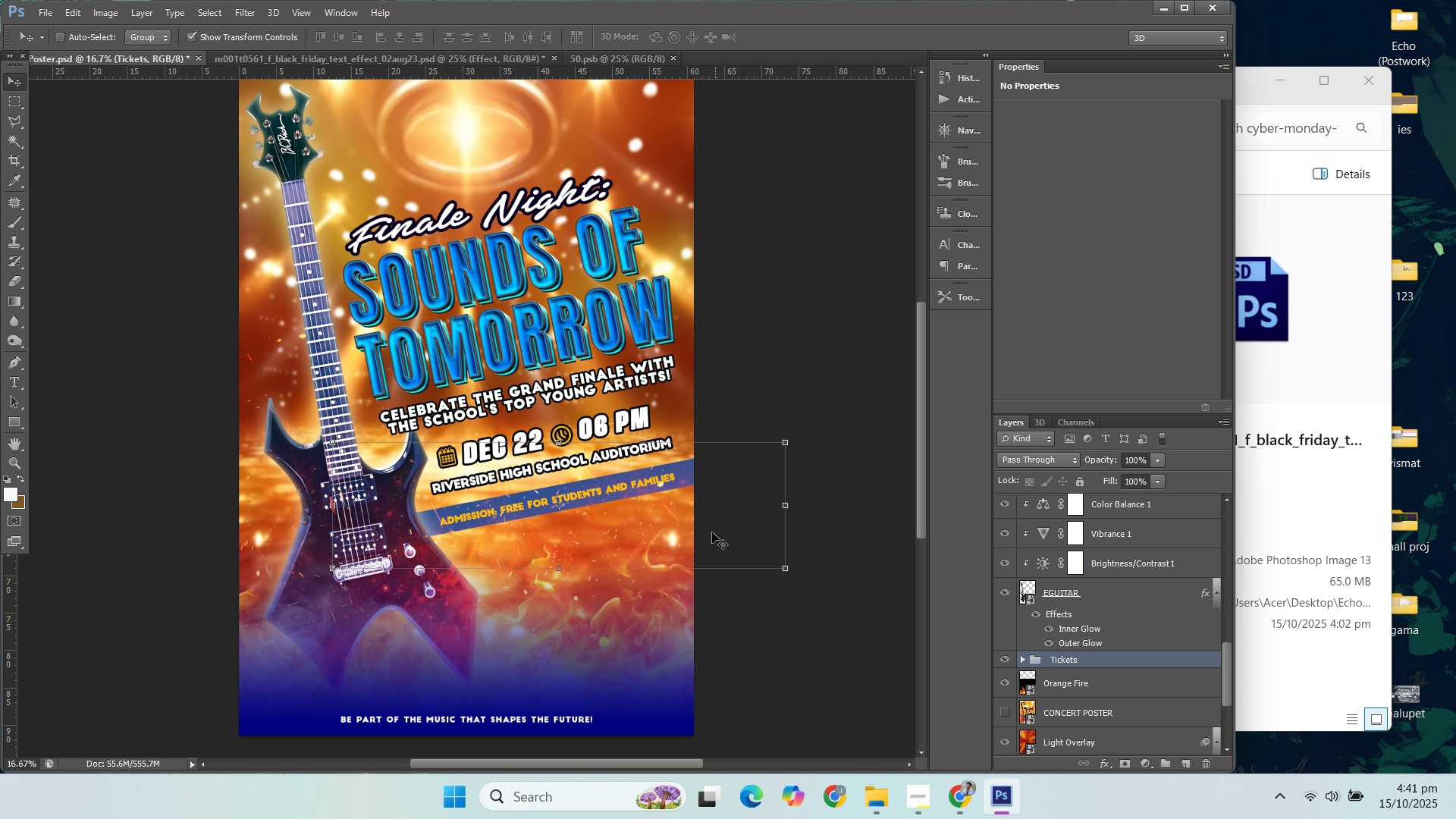 
key(ArrowRight)
 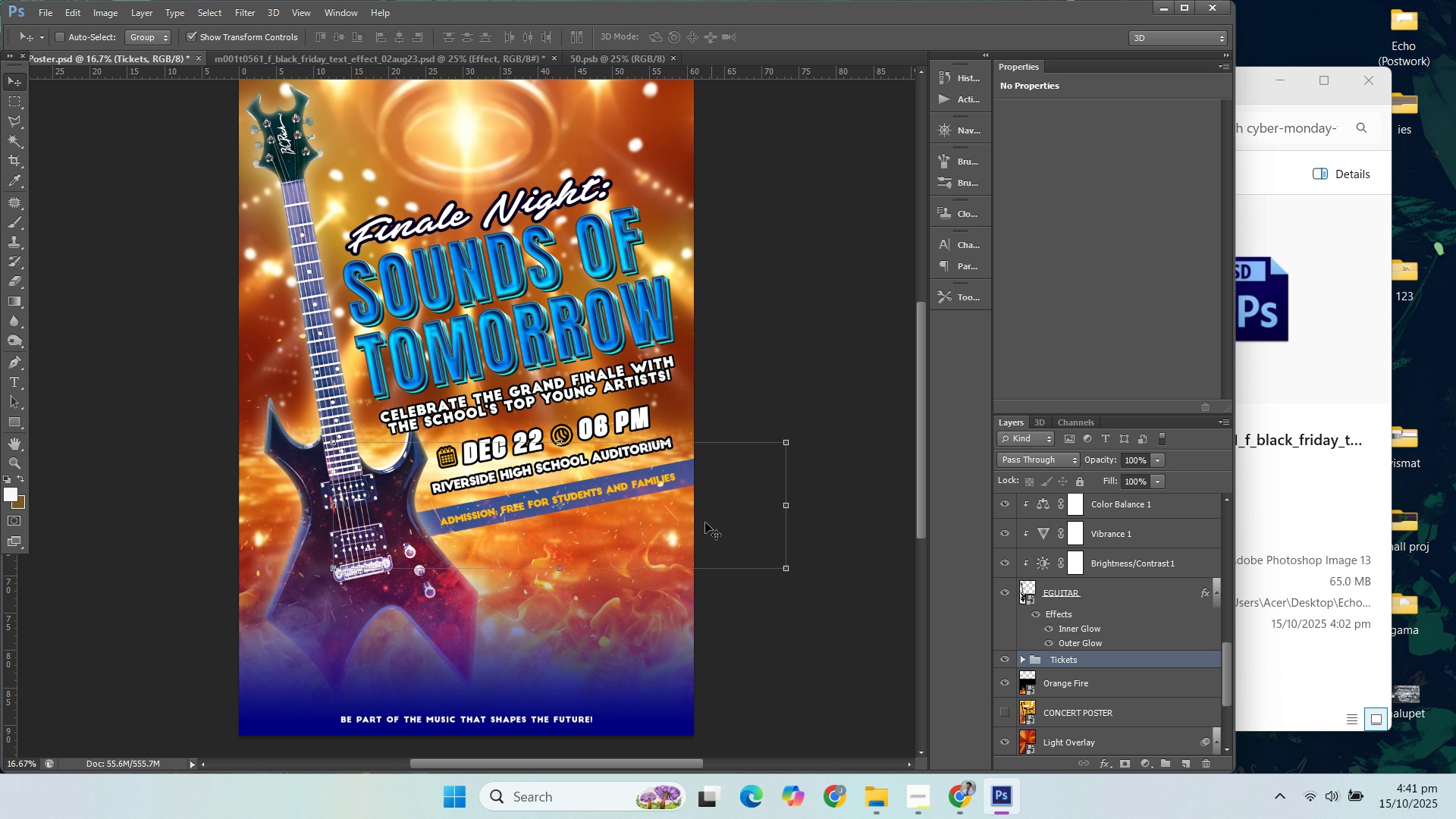 
key(ArrowRight)
 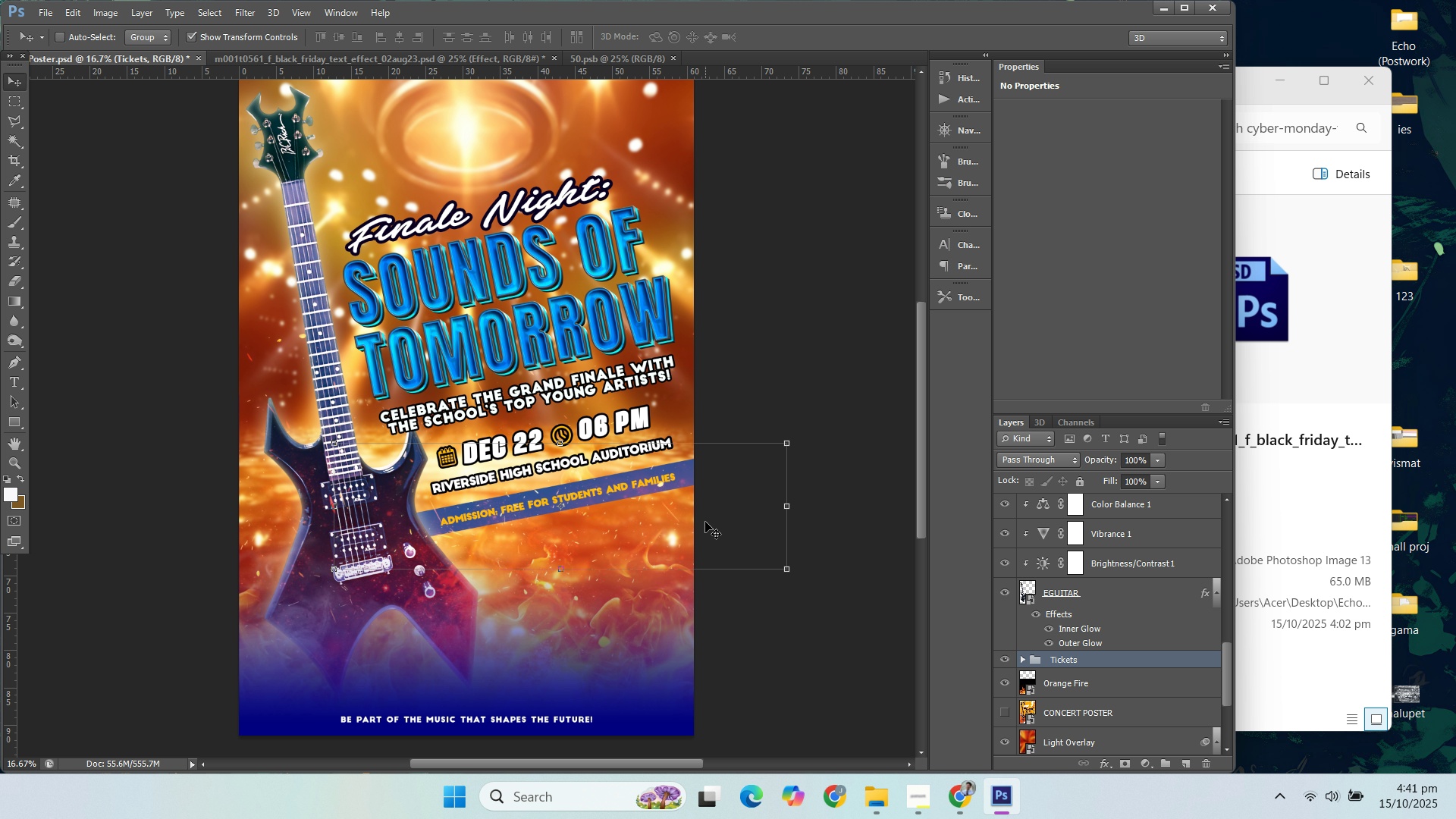 
key(ArrowRight)
 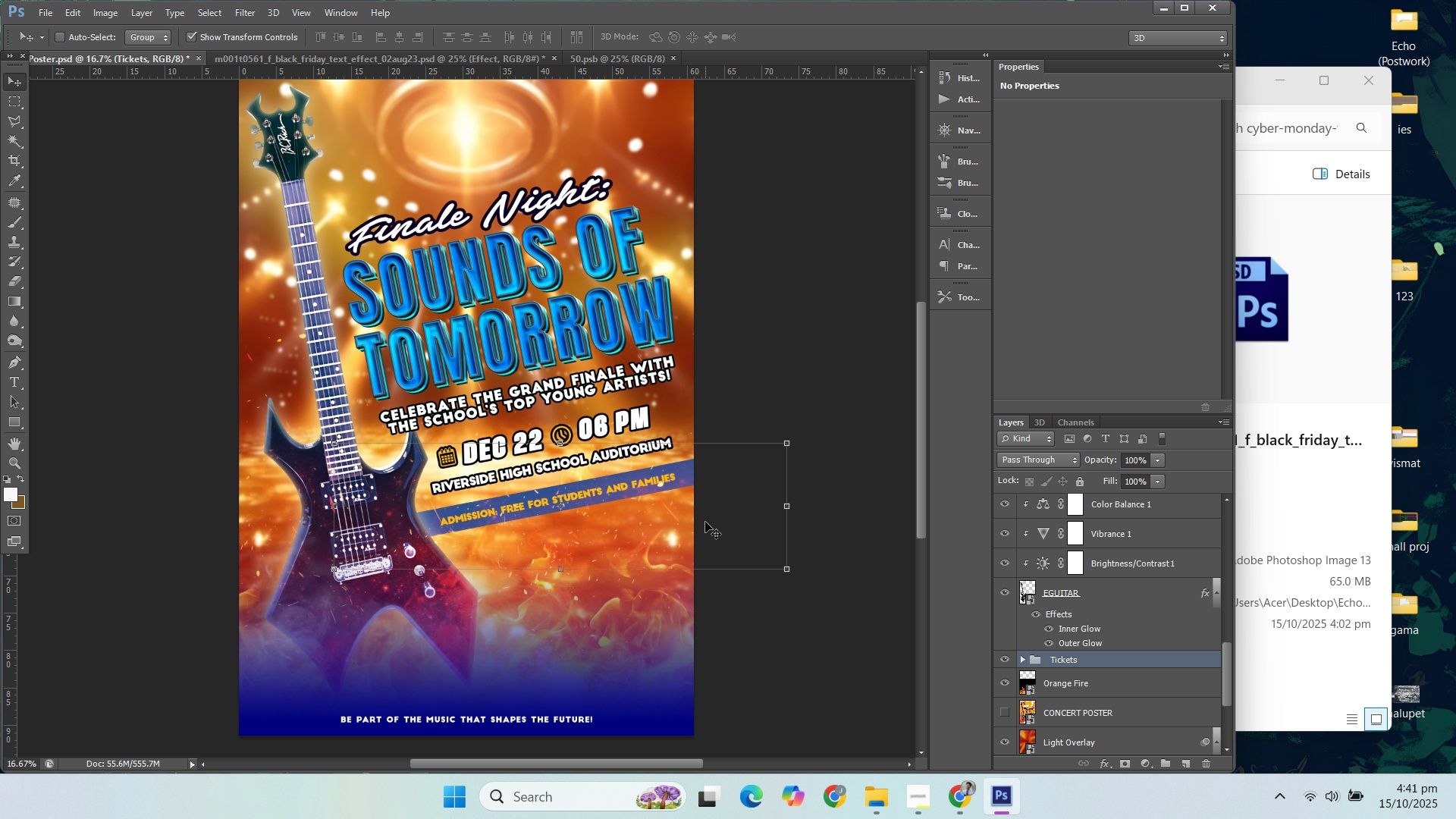 
key(ArrowDown)
 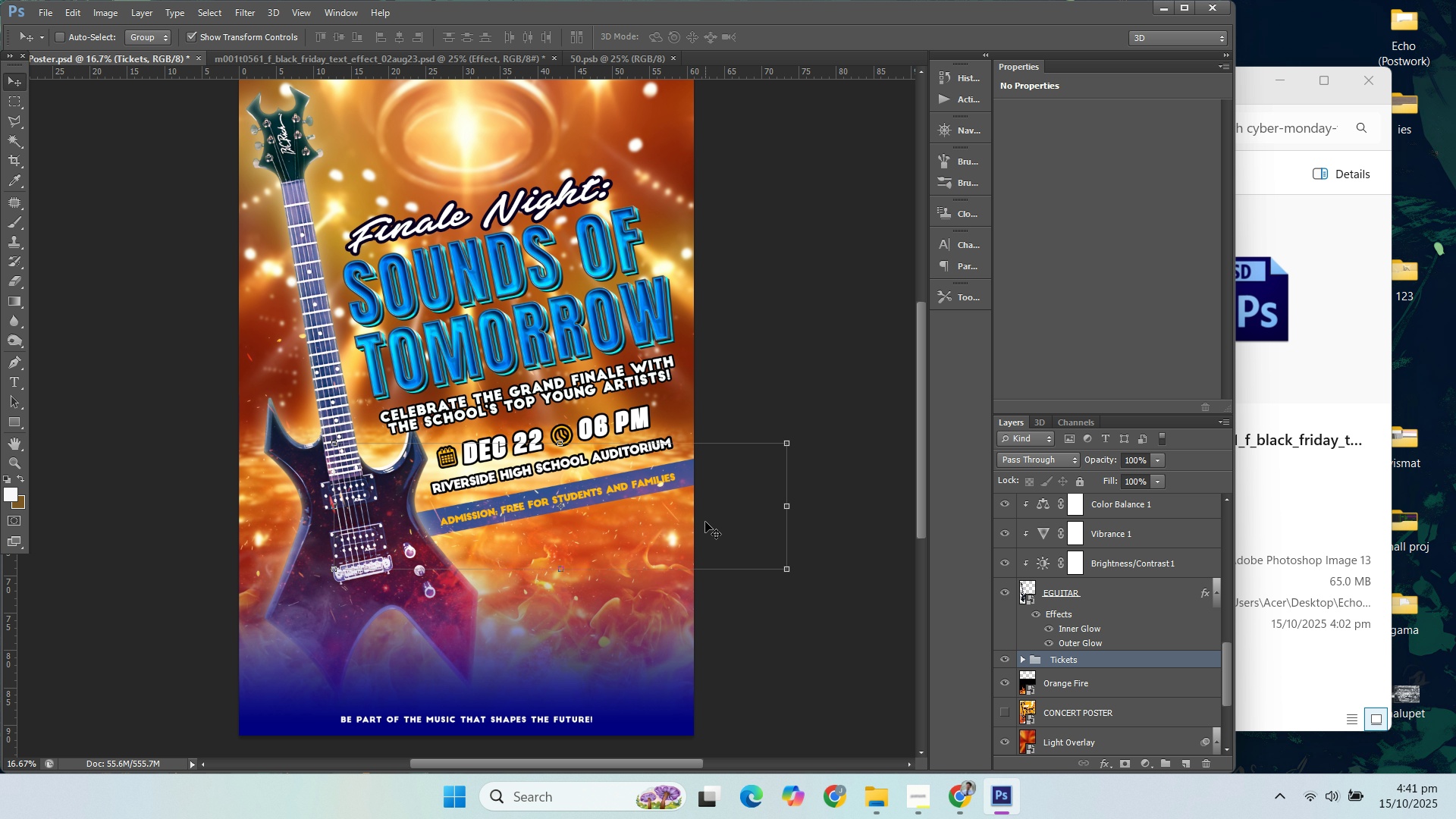 
key(ArrowRight)
 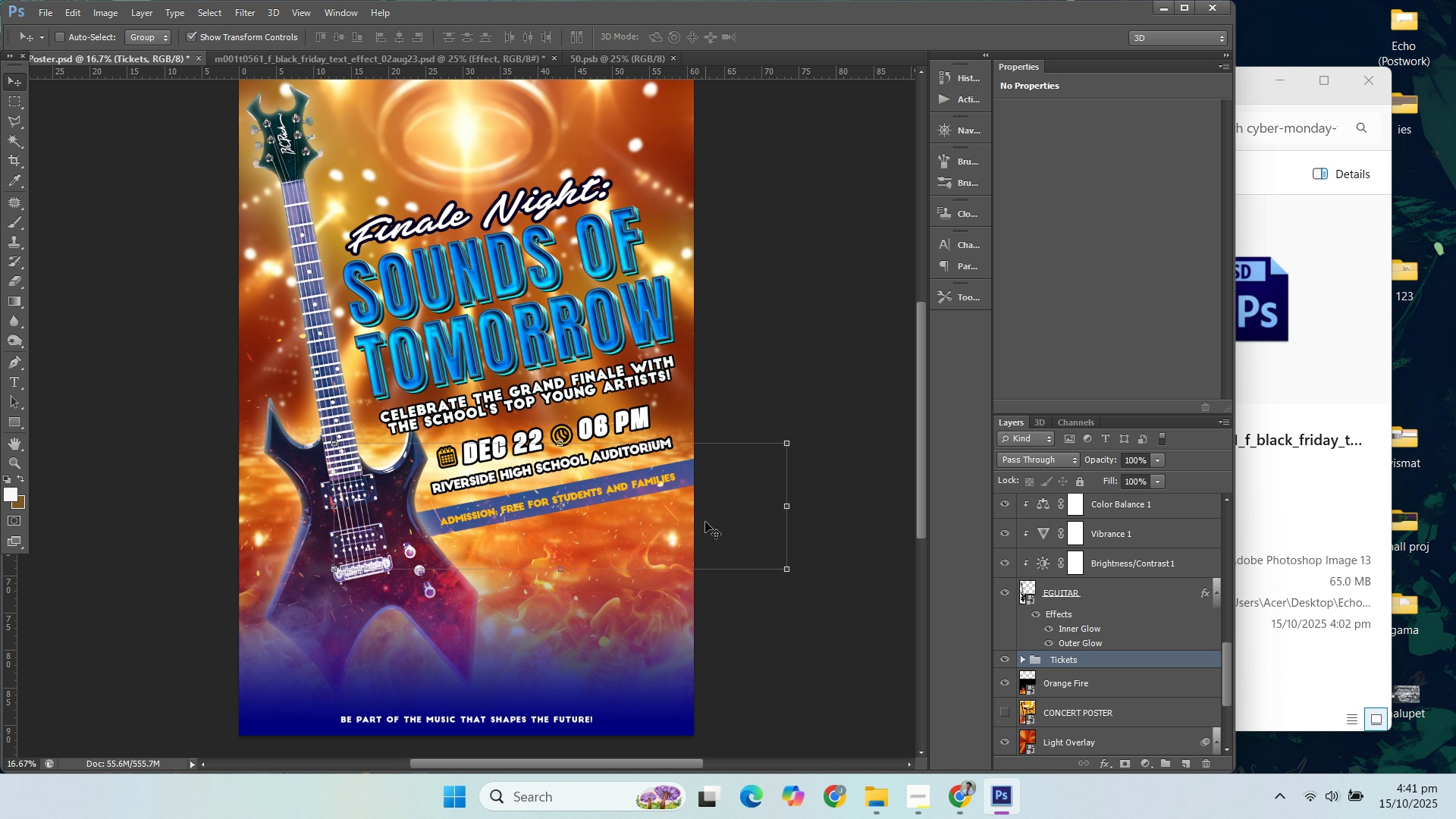 
key(ArrowDown)
 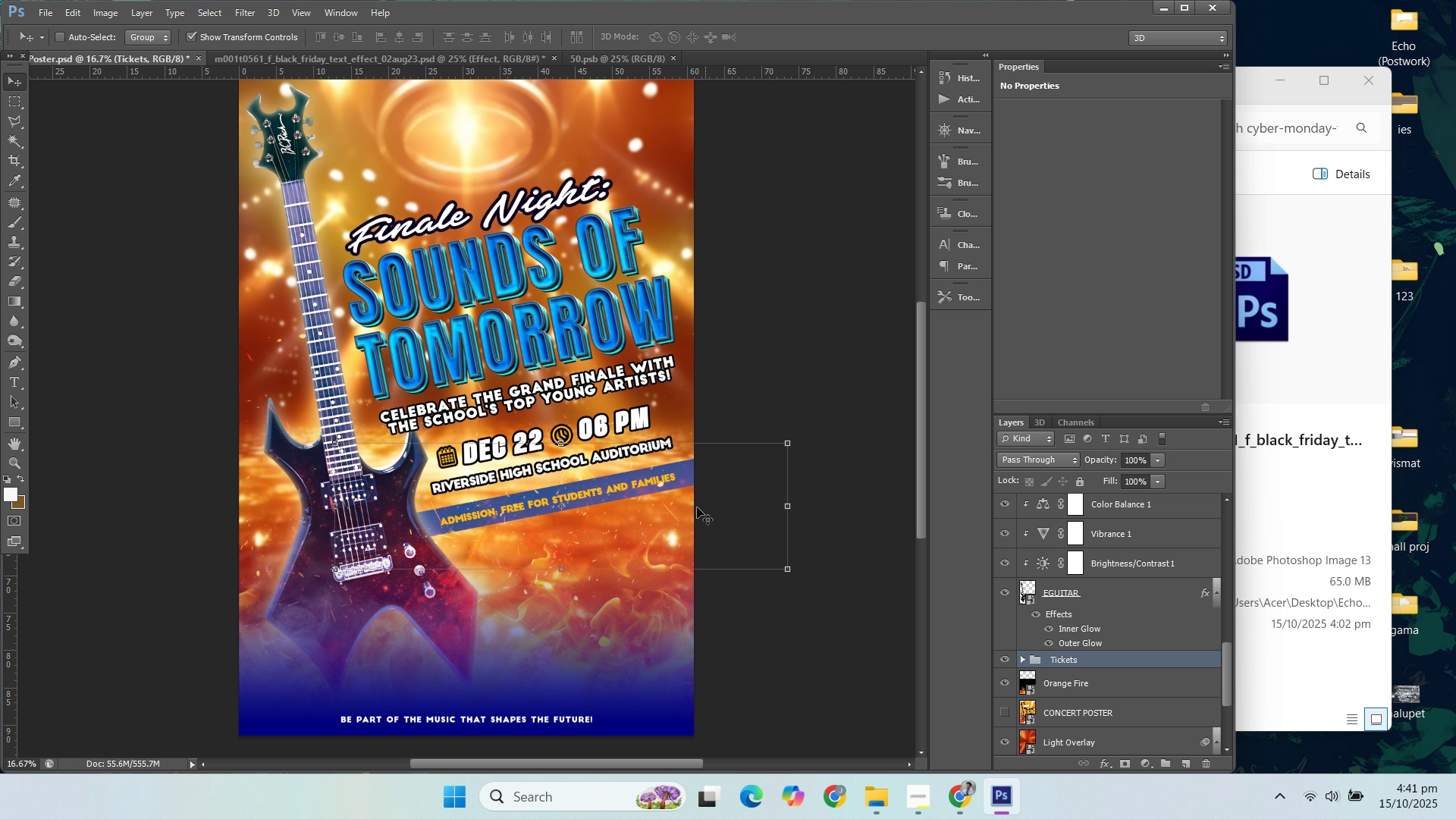 
key(ArrowDown)
 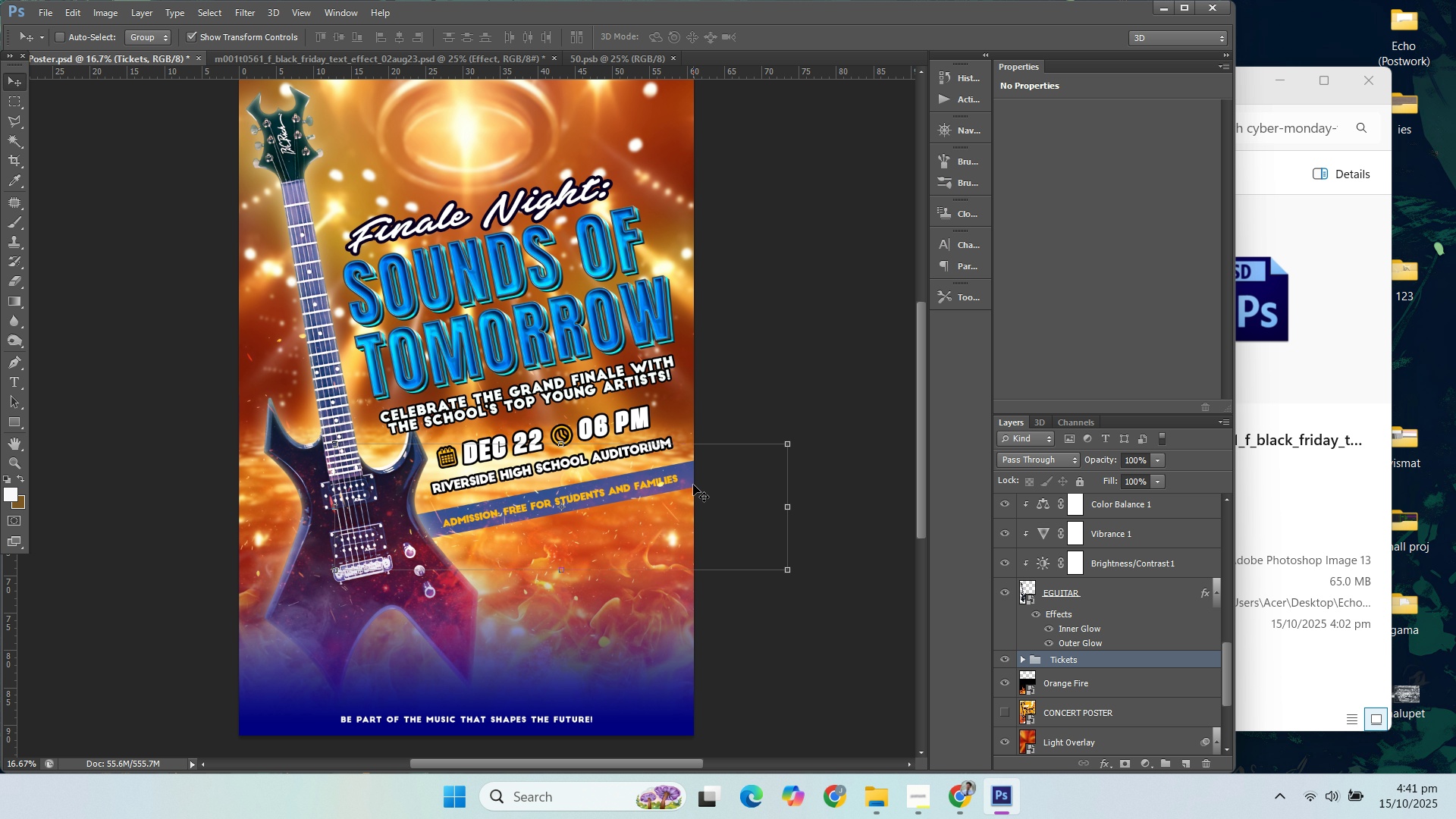 
left_click_drag(start_coordinate=[693, 485], to_coordinate=[692, 493])
 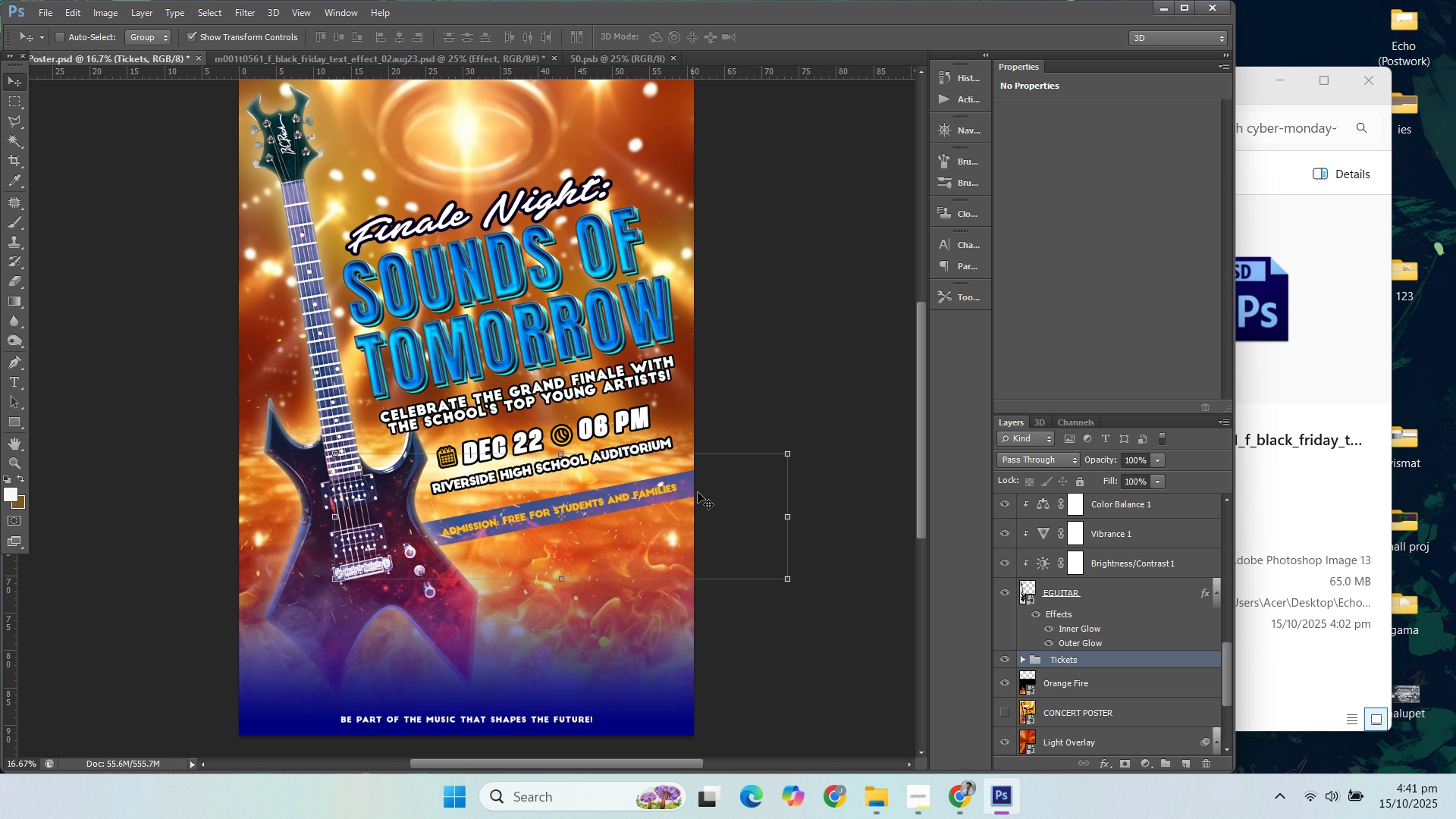 
key(ArrowRight)
 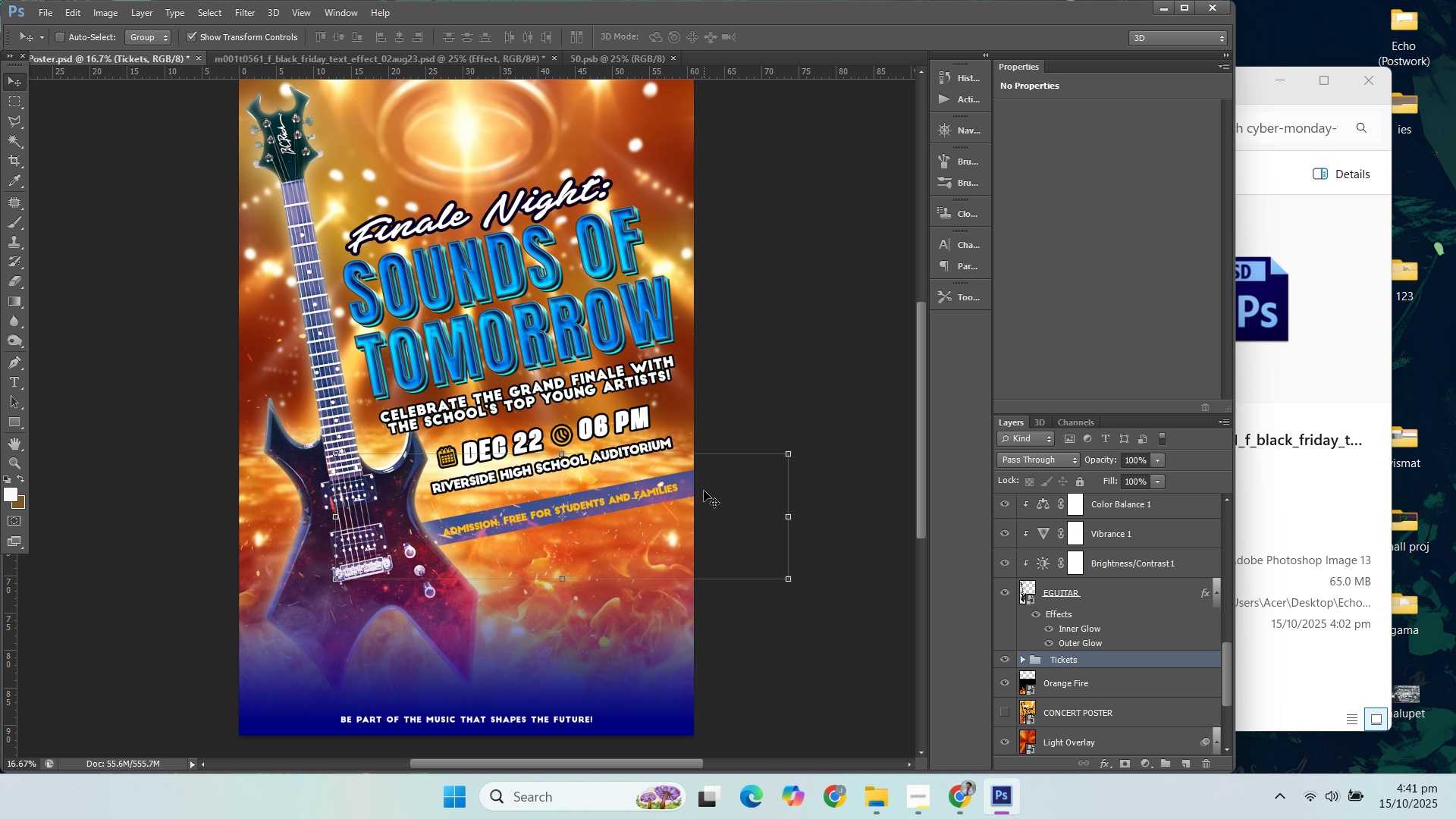 
key(ArrowRight)
 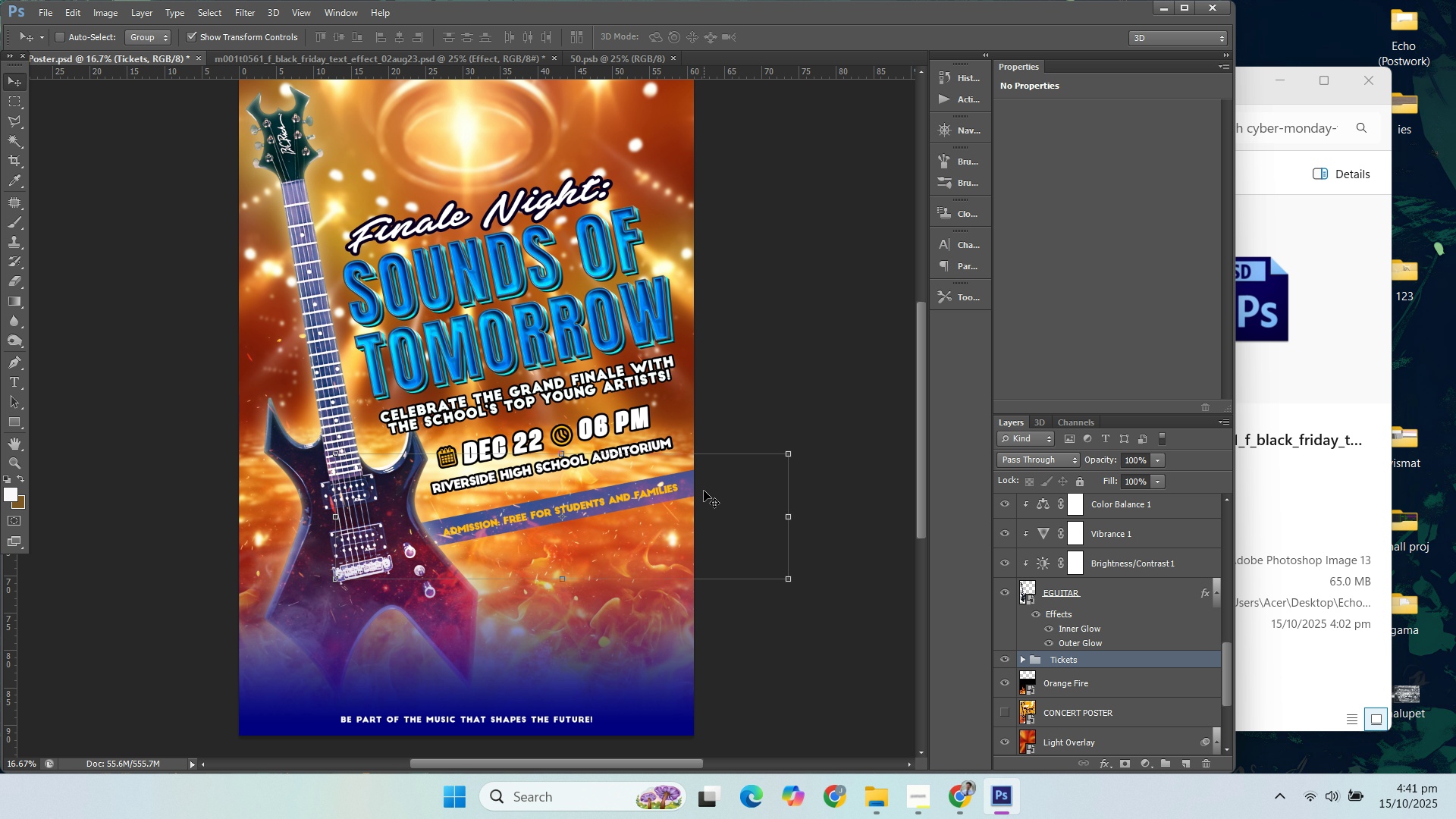 
key(ArrowRight)
 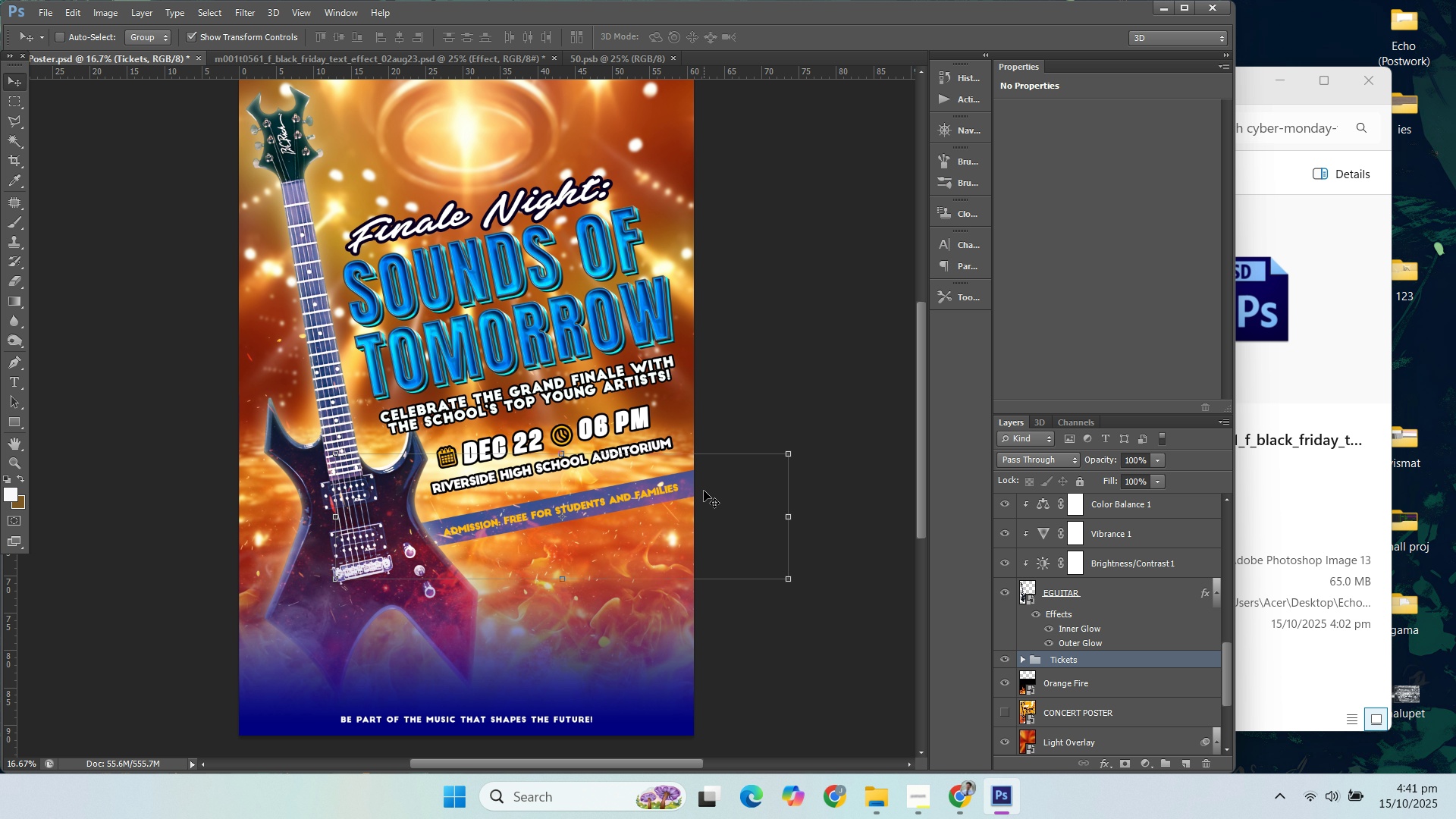 
key(ArrowUp)
 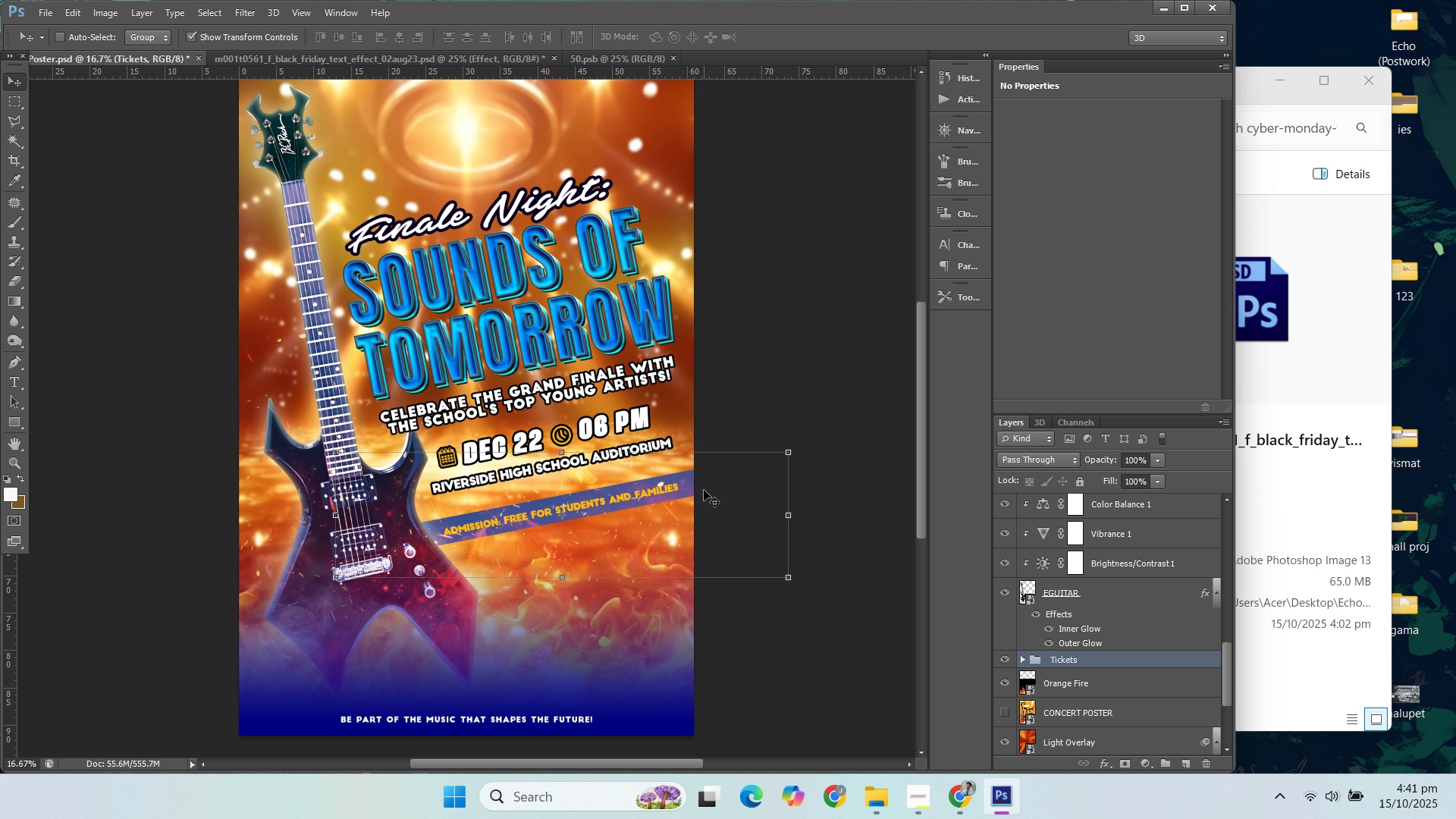 
key(ArrowUp)
 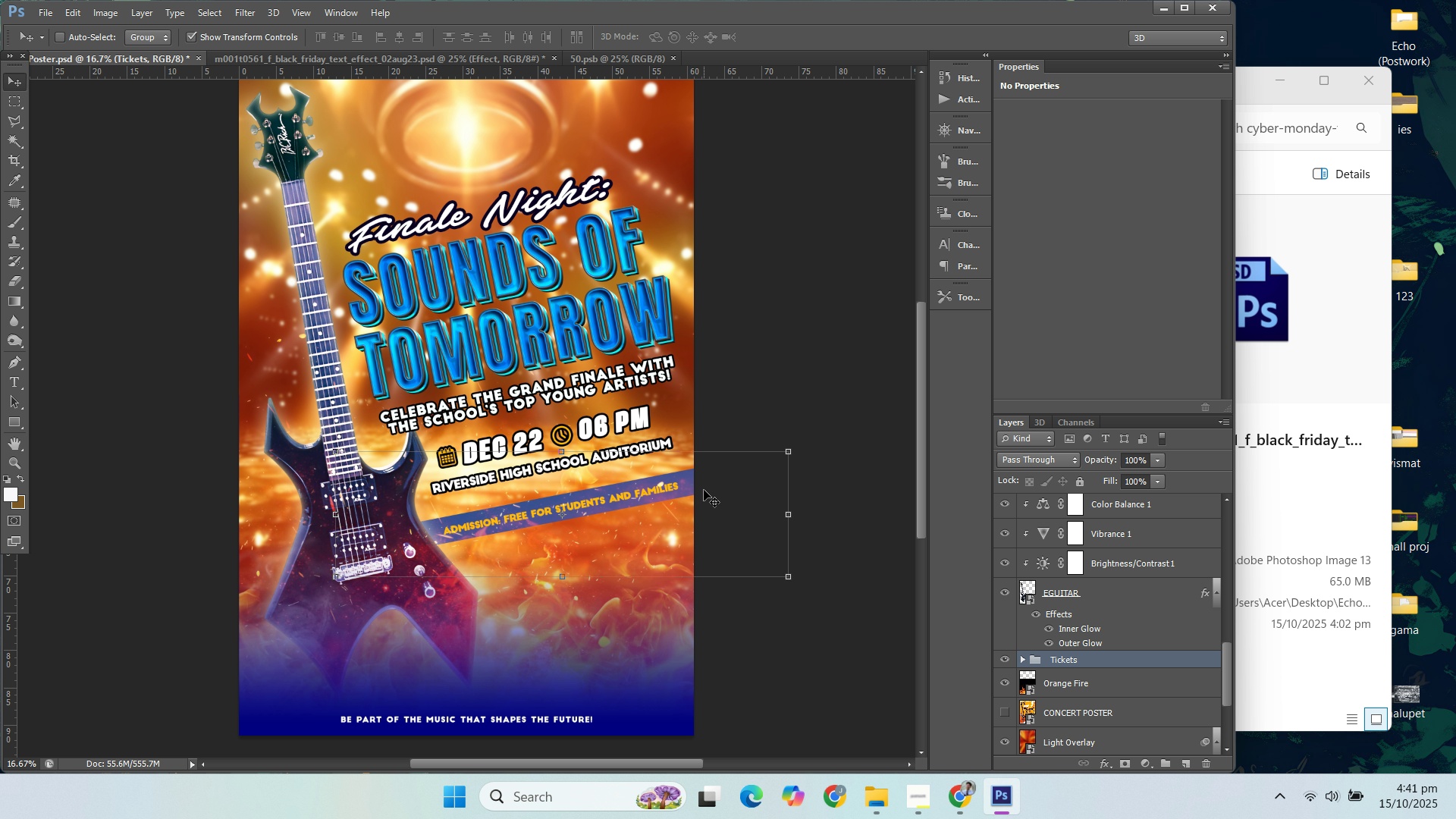 
key(ArrowUp)
 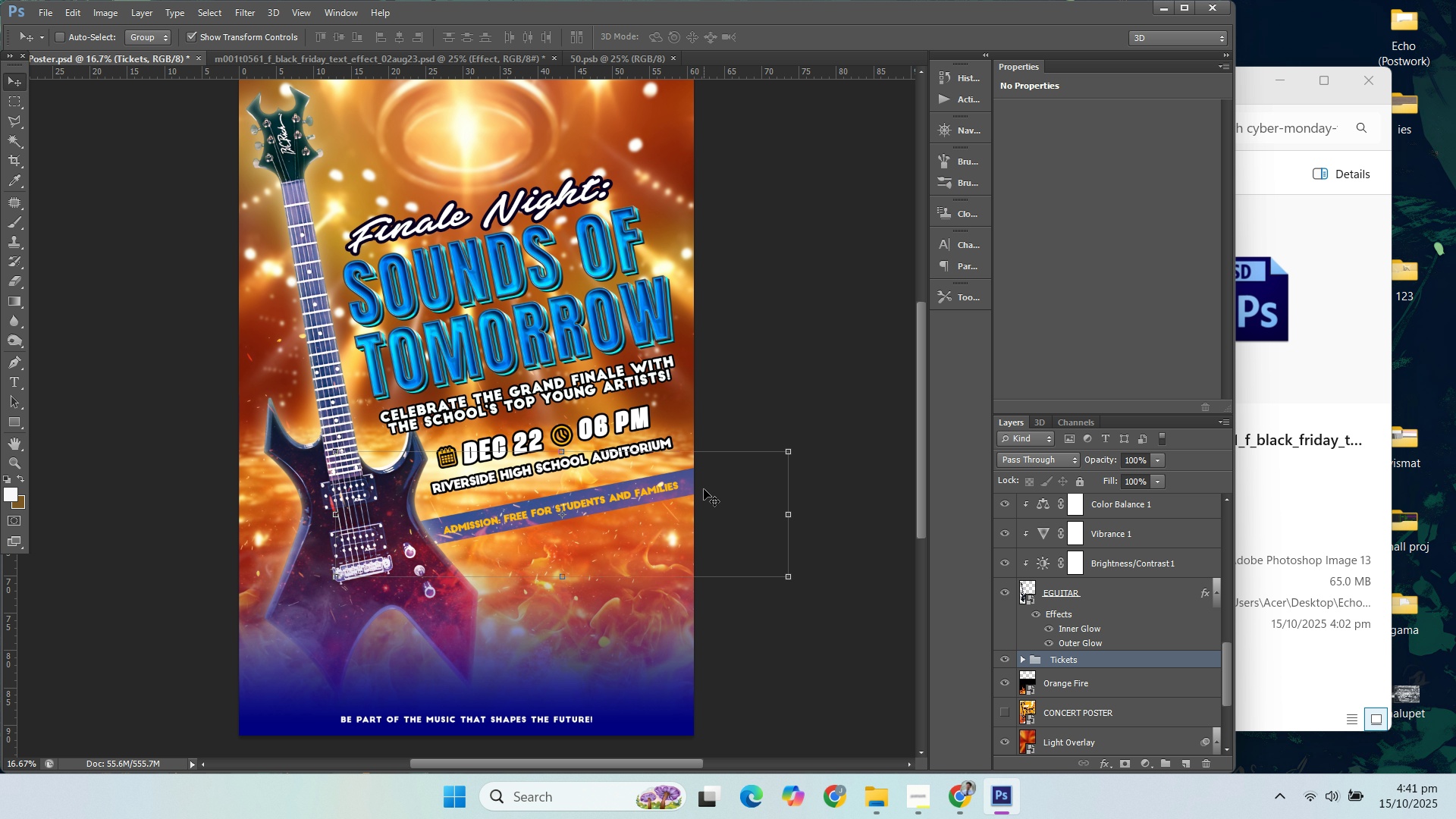 
key(ArrowDown)
 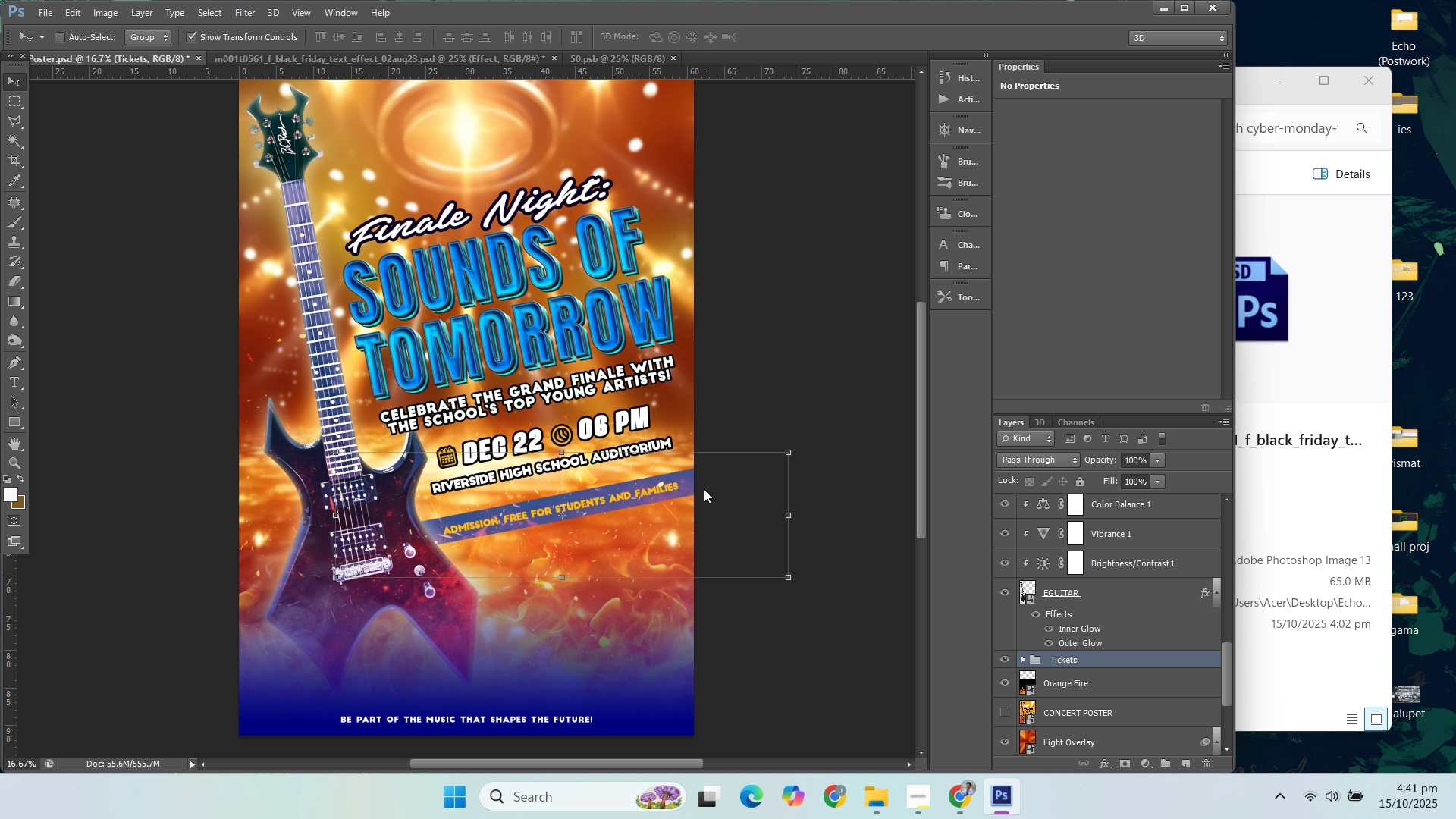 
key(ArrowUp)
 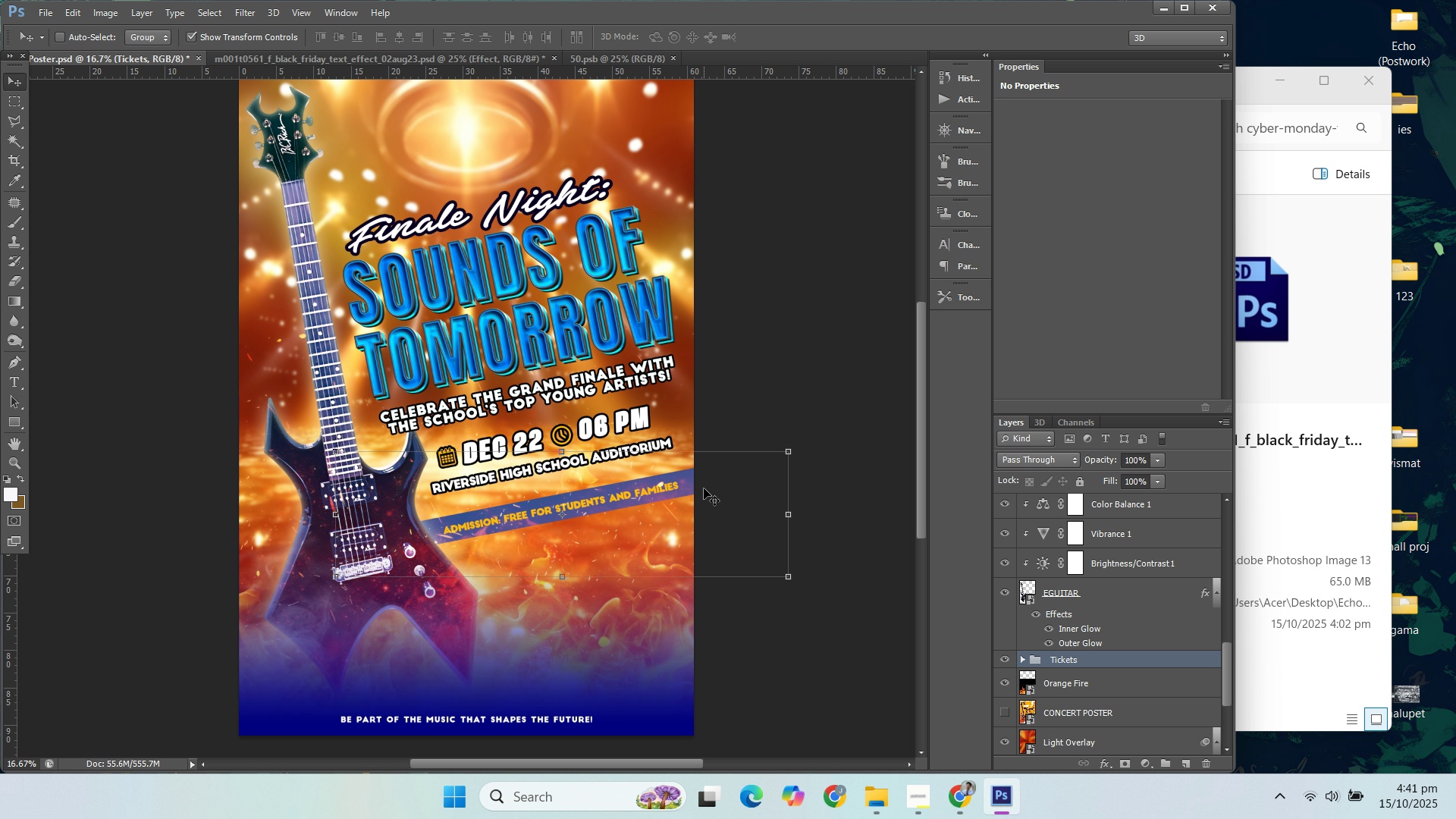 
key(ArrowLeft)
 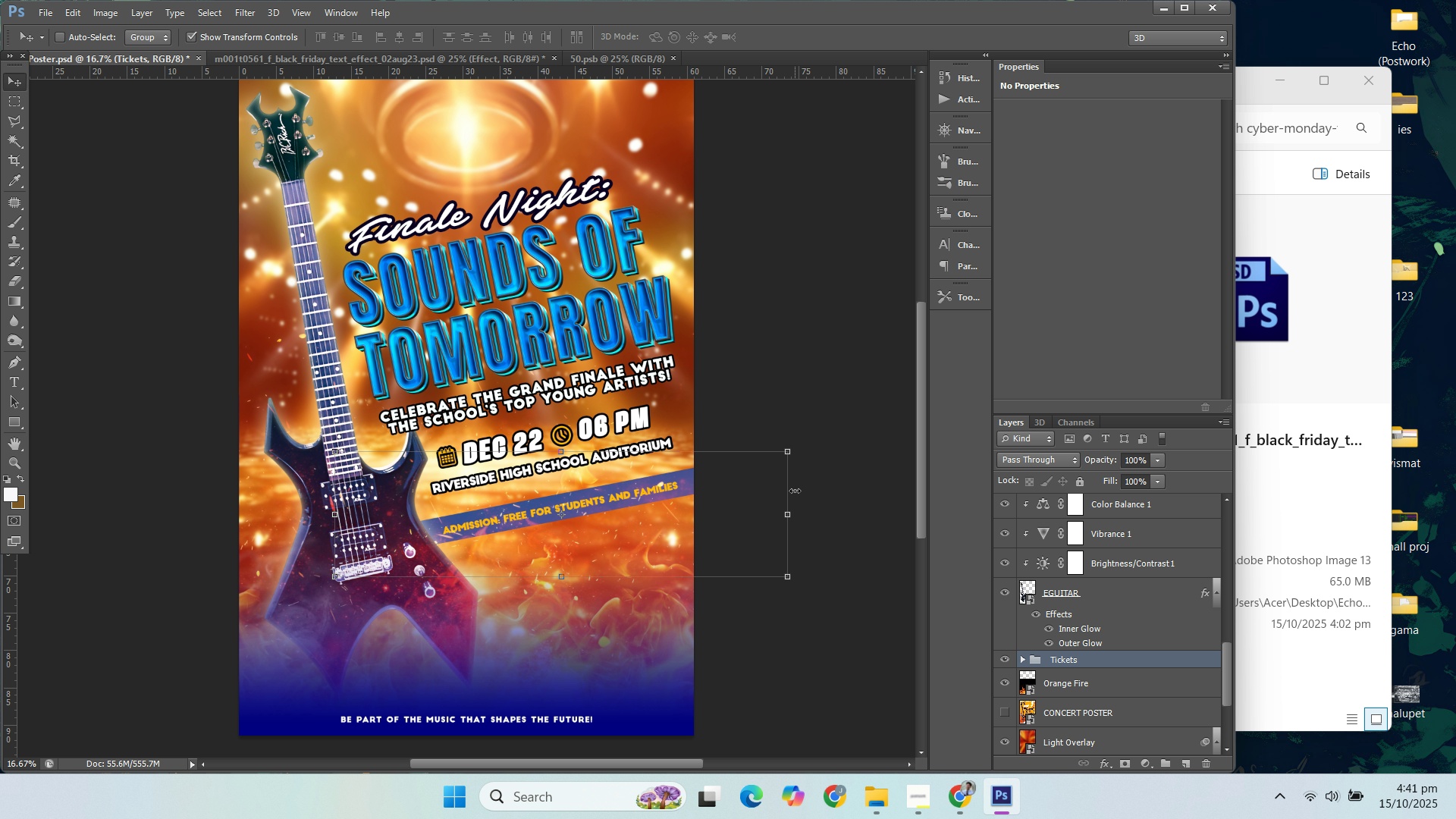 
key(ArrowLeft)
 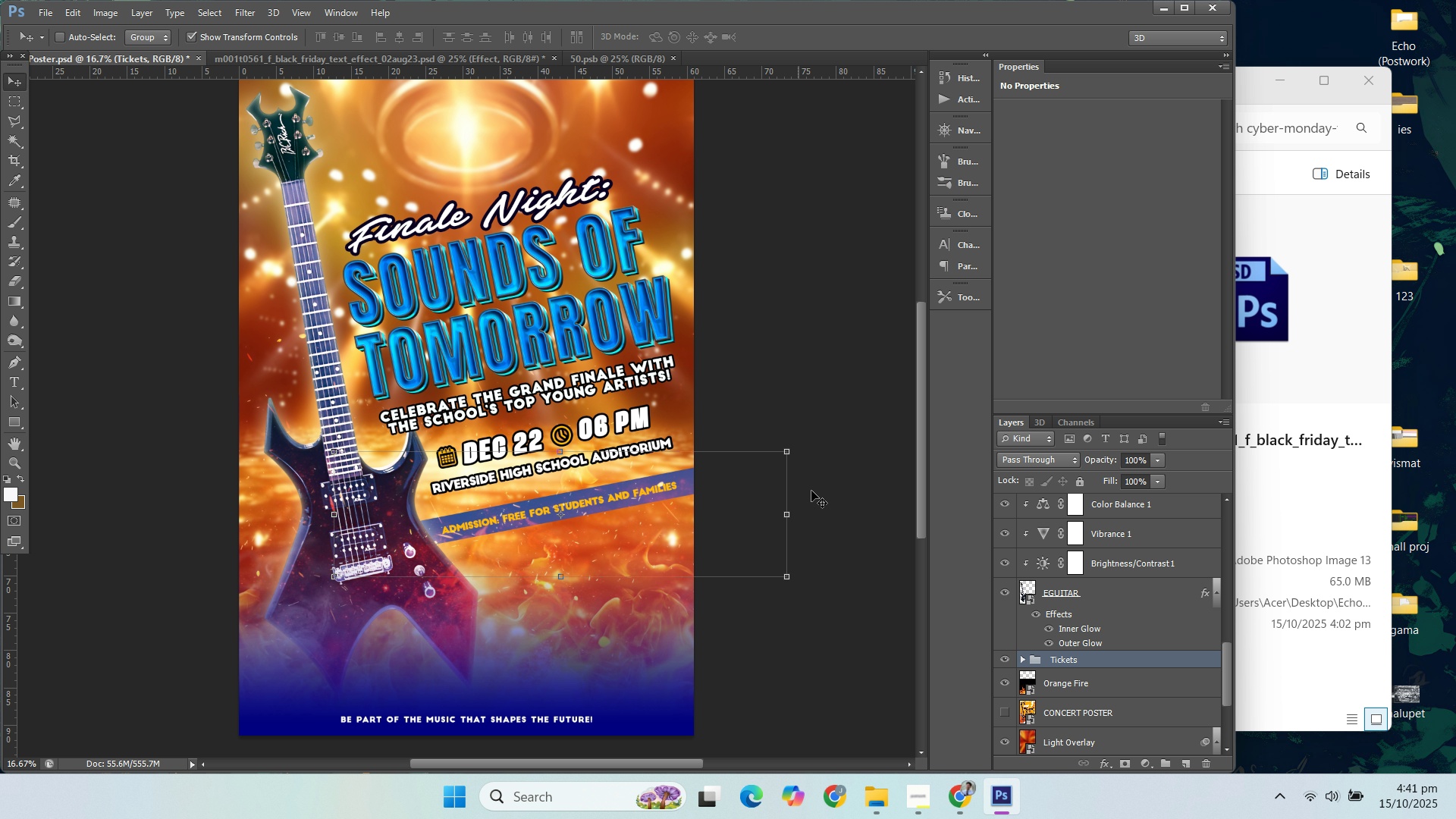 
key(ArrowRight)
 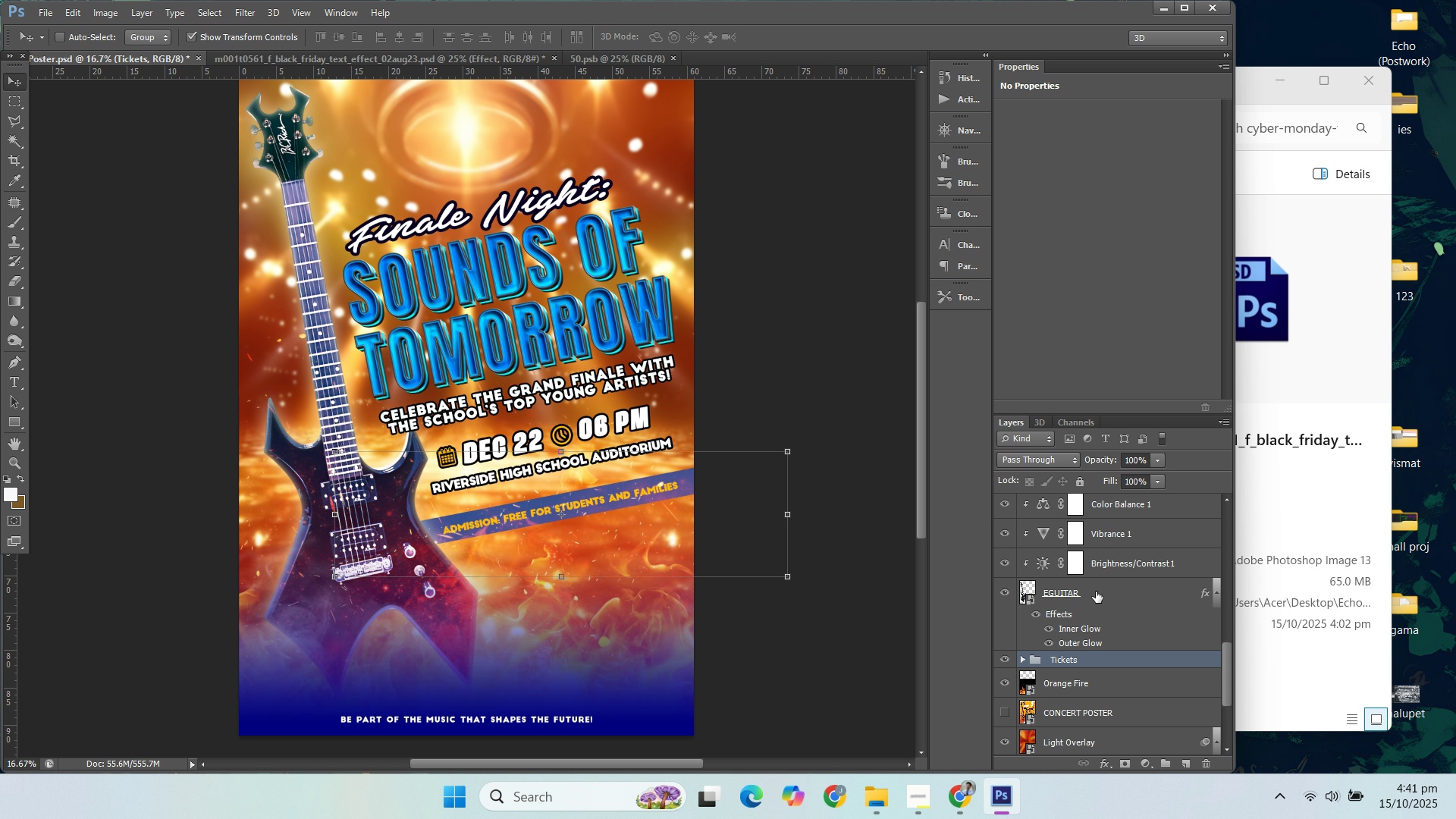 
scroll: coordinate [1108, 590], scroll_direction: up, amount: 3.0
 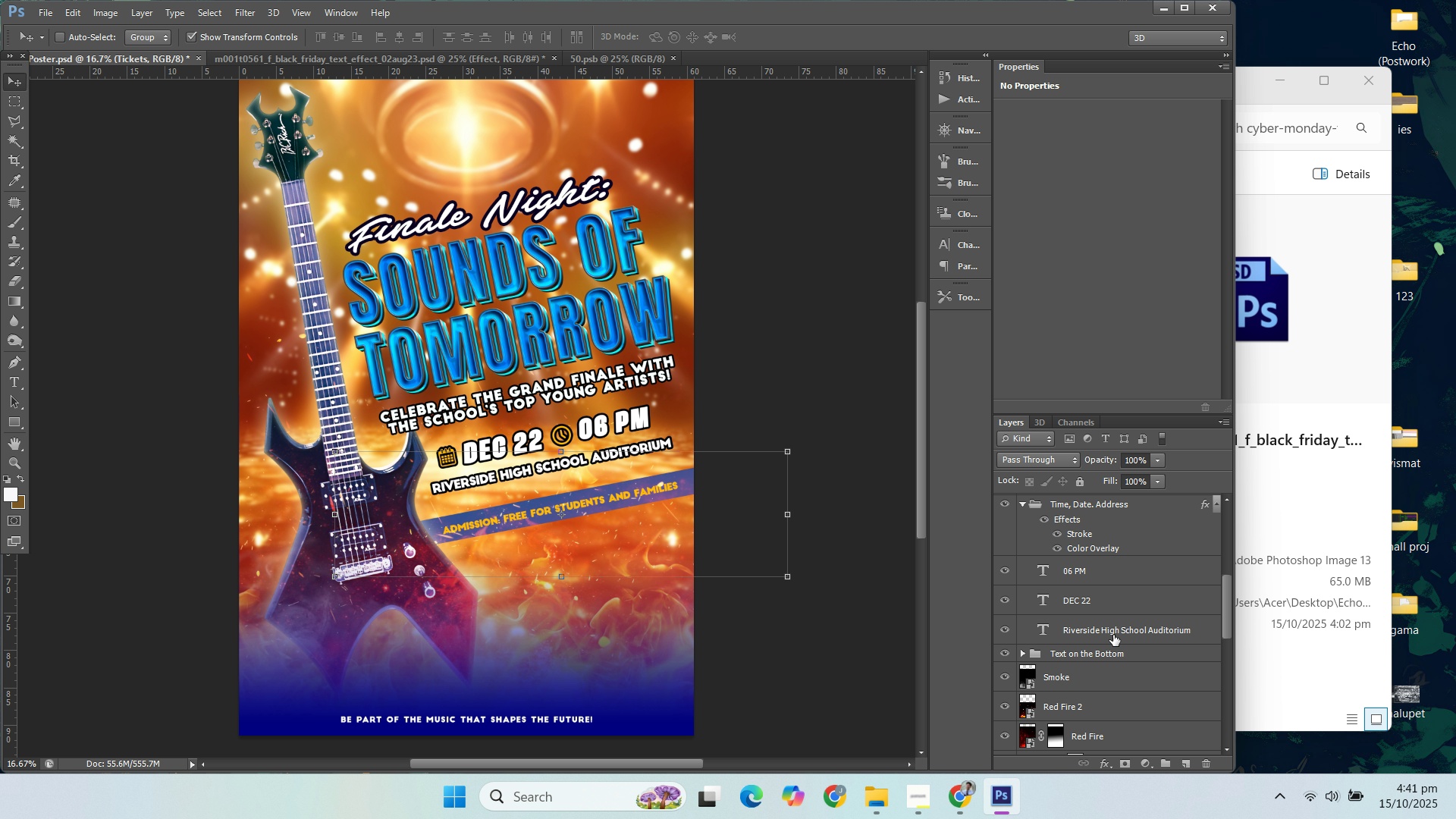 
left_click([1113, 635])
 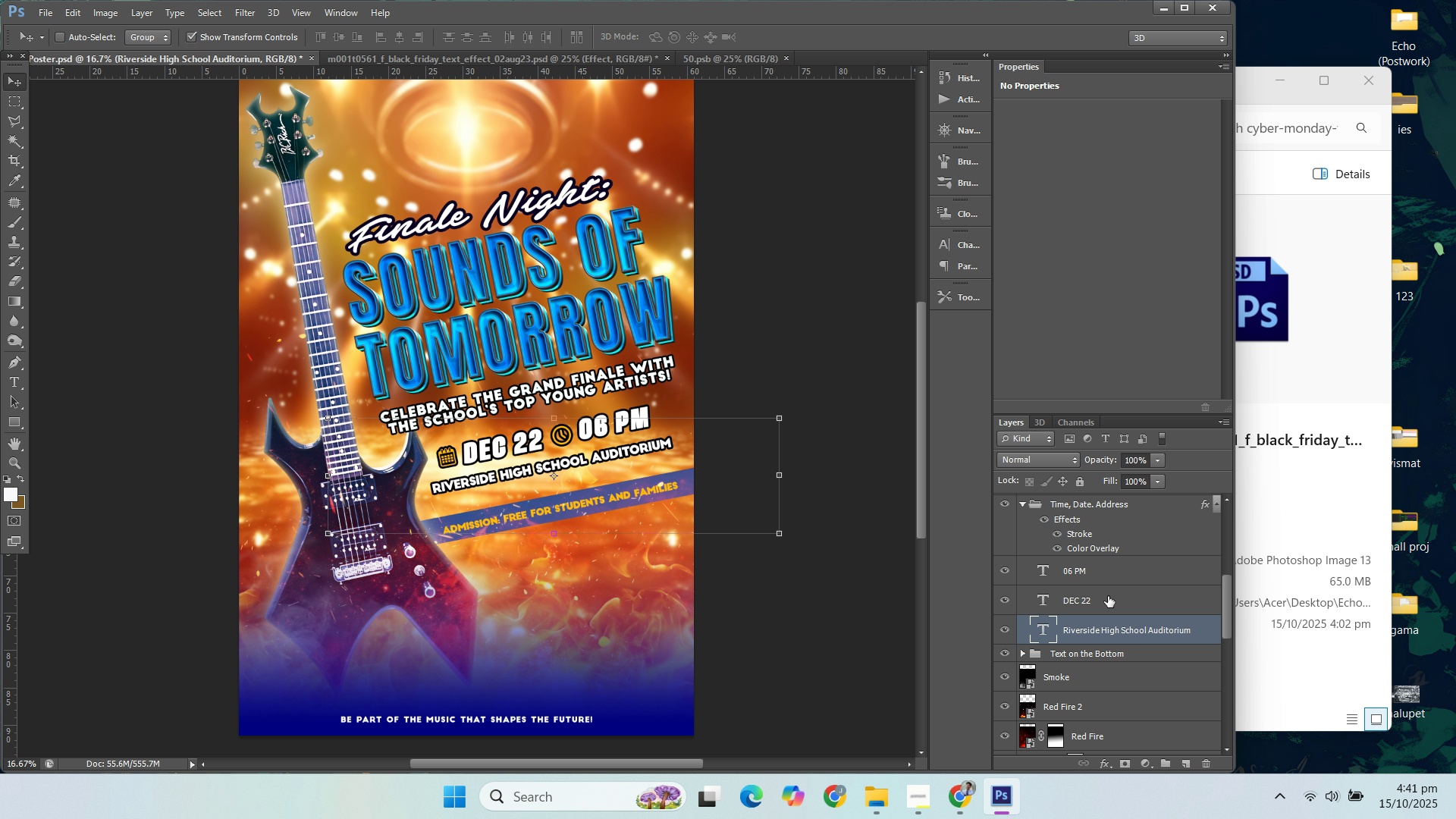 
scroll: coordinate [1110, 590], scroll_direction: up, amount: 1.0